 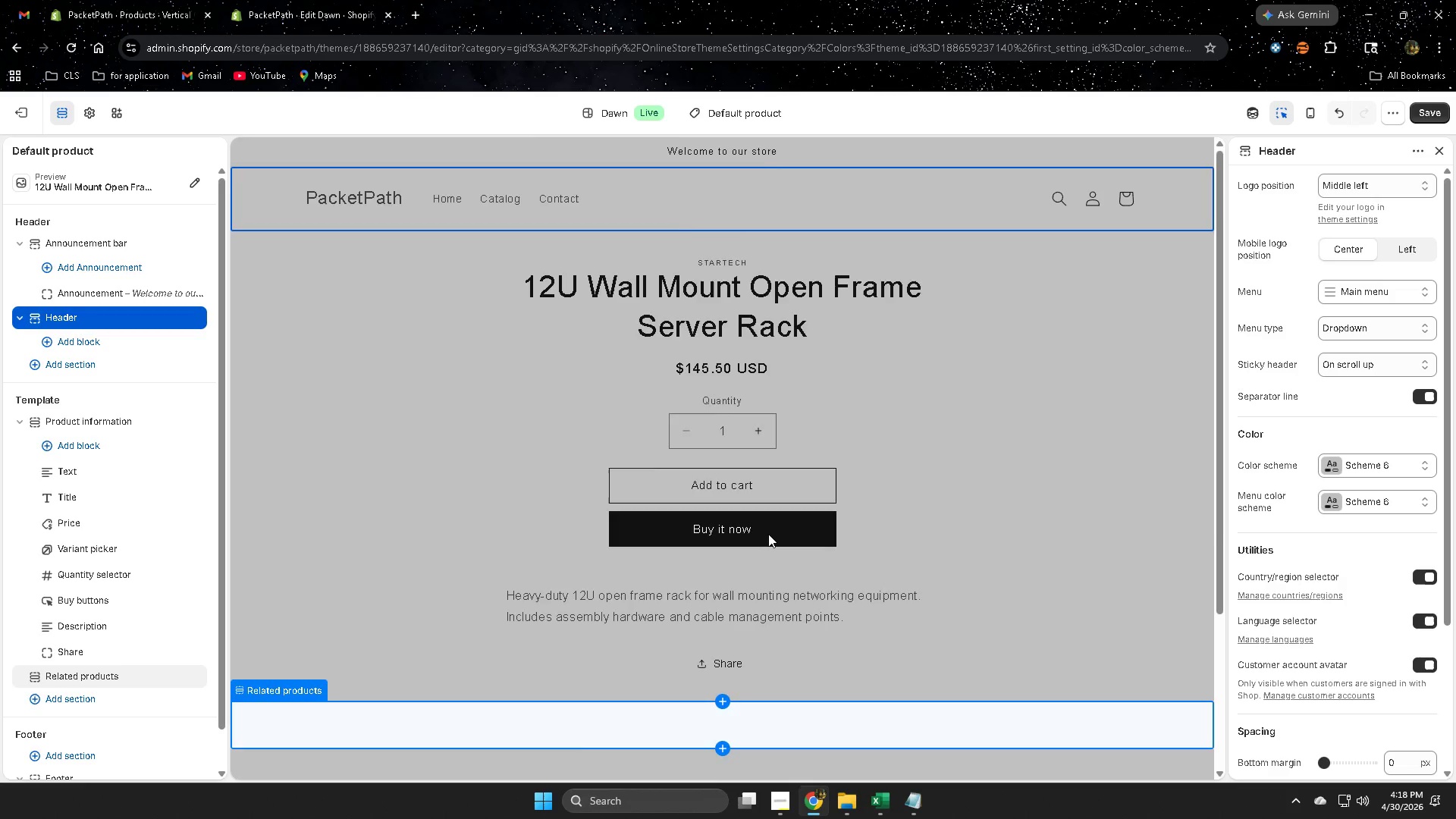 
scroll: coordinate [774, 544], scroll_direction: down, amount: 3.0
 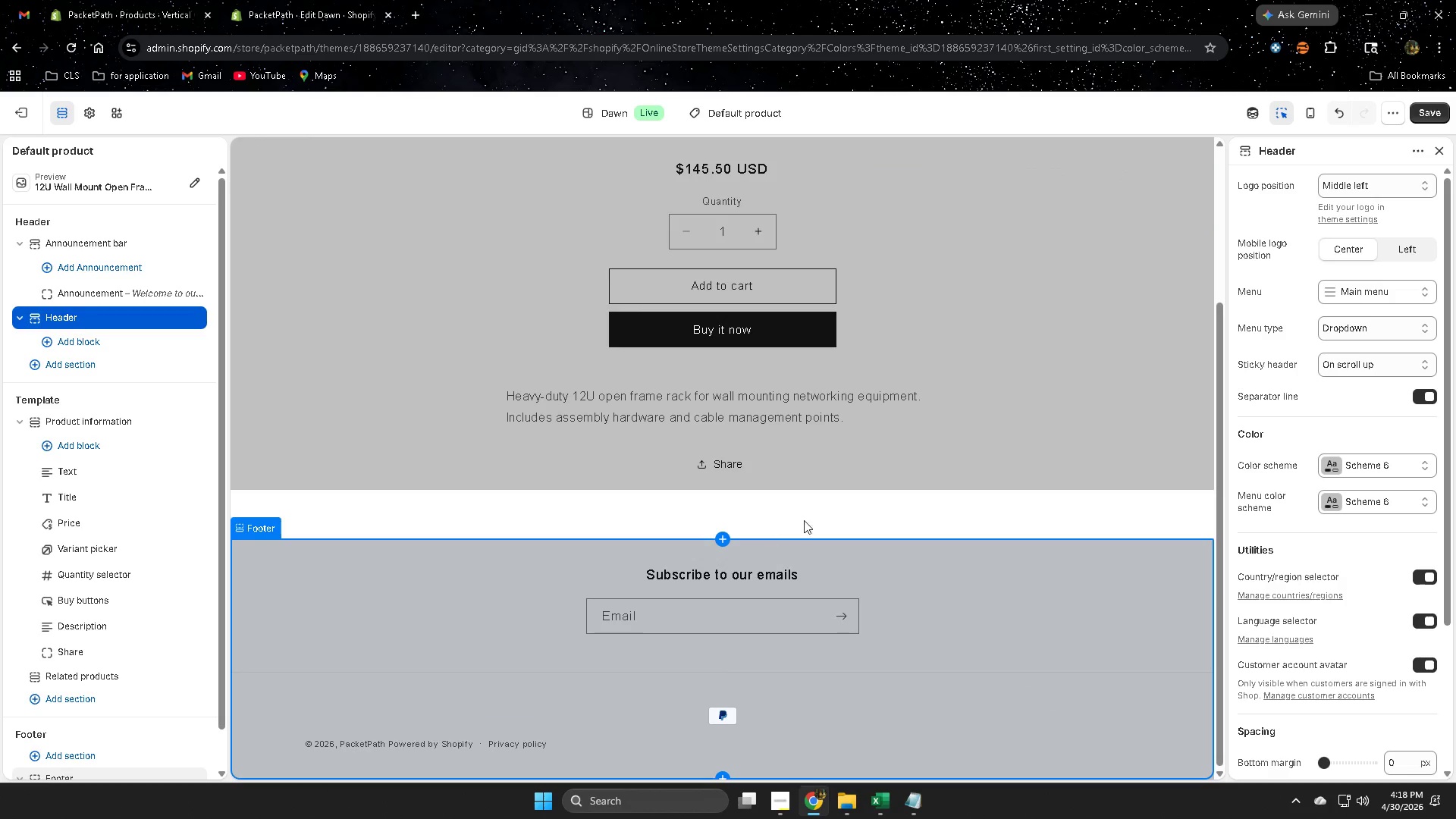 
left_click([1382, 460])
 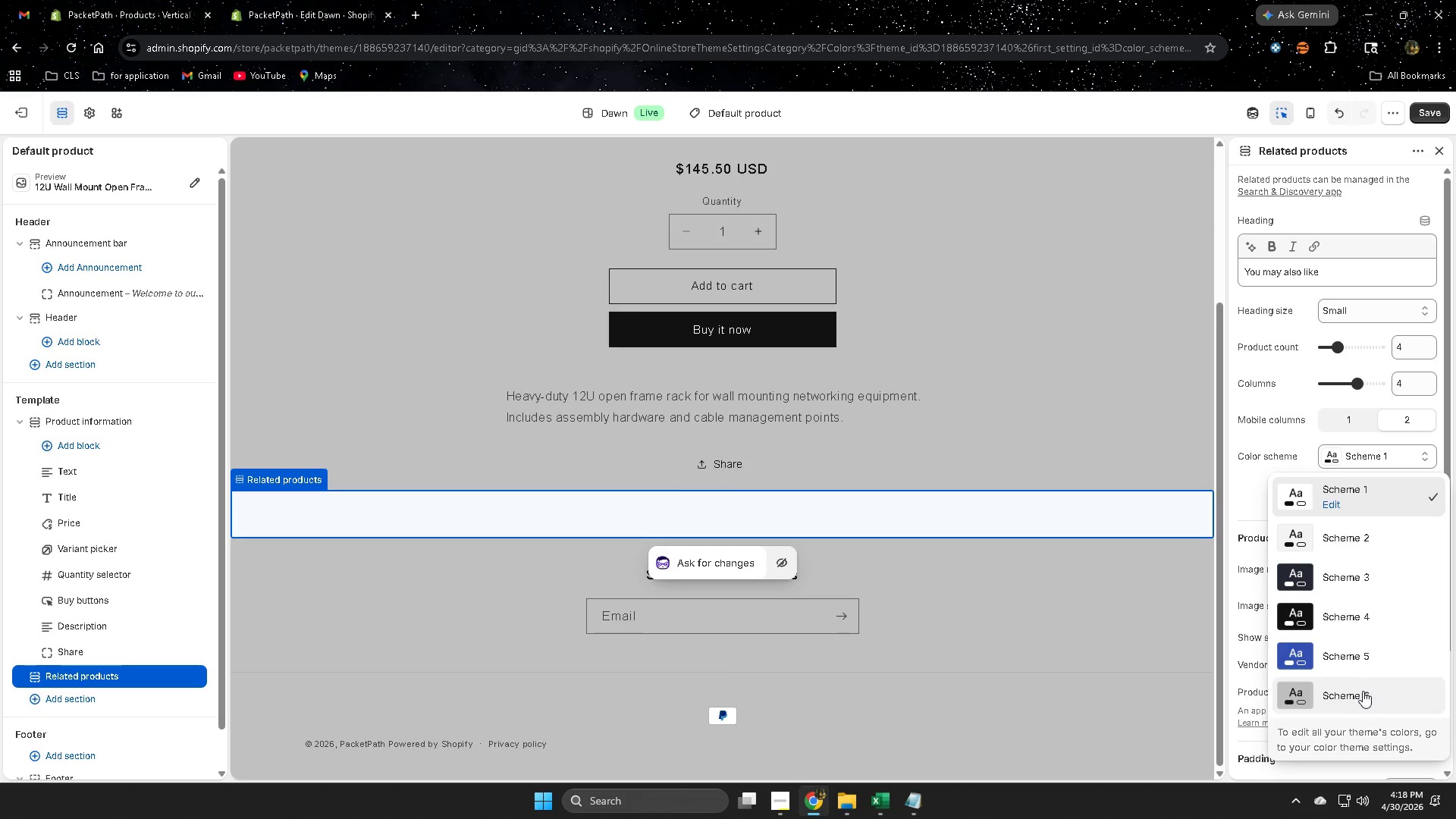 
left_click([1360, 696])
 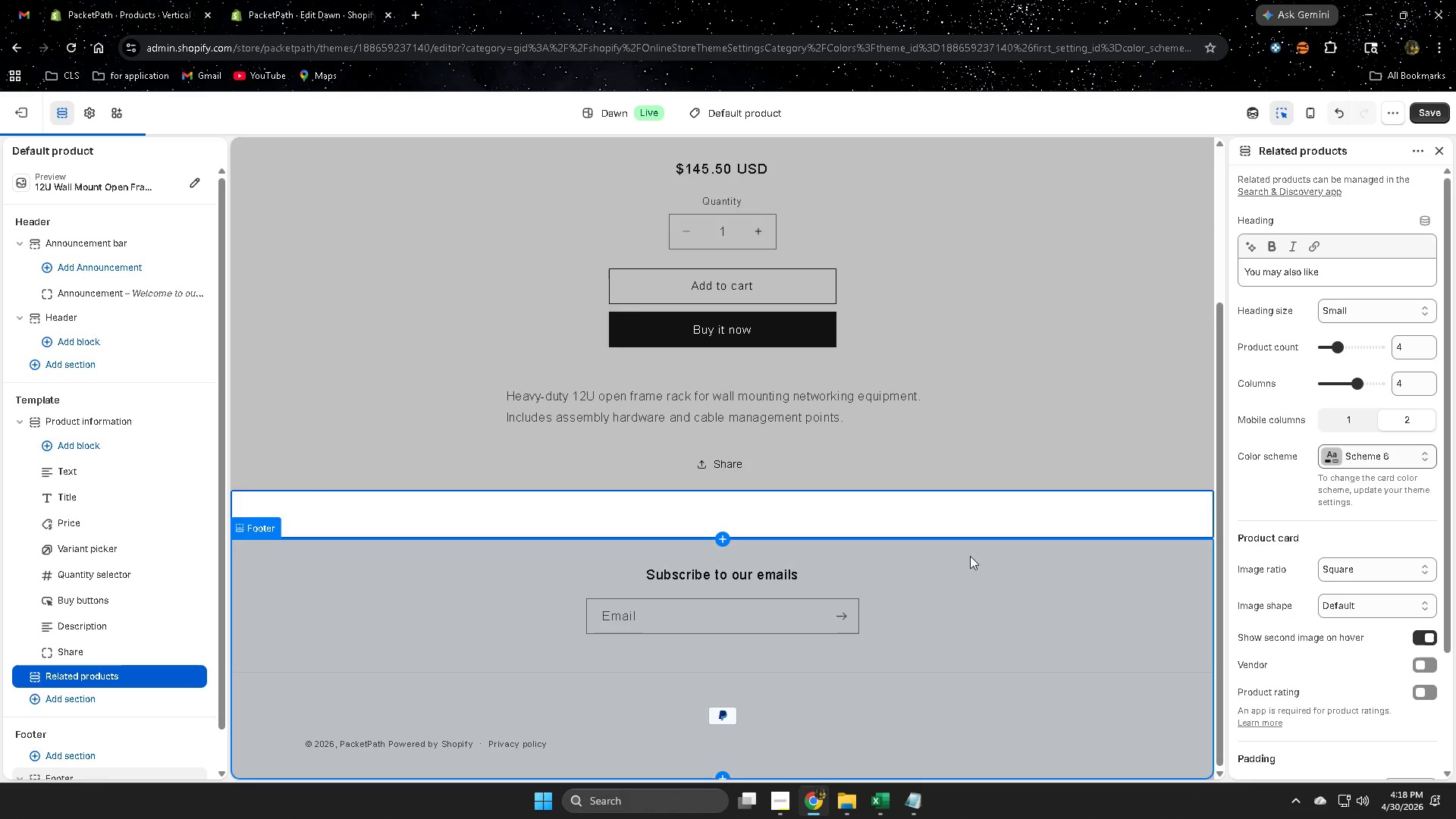 
scroll: coordinate [971, 554], scroll_direction: up, amount: 4.0
 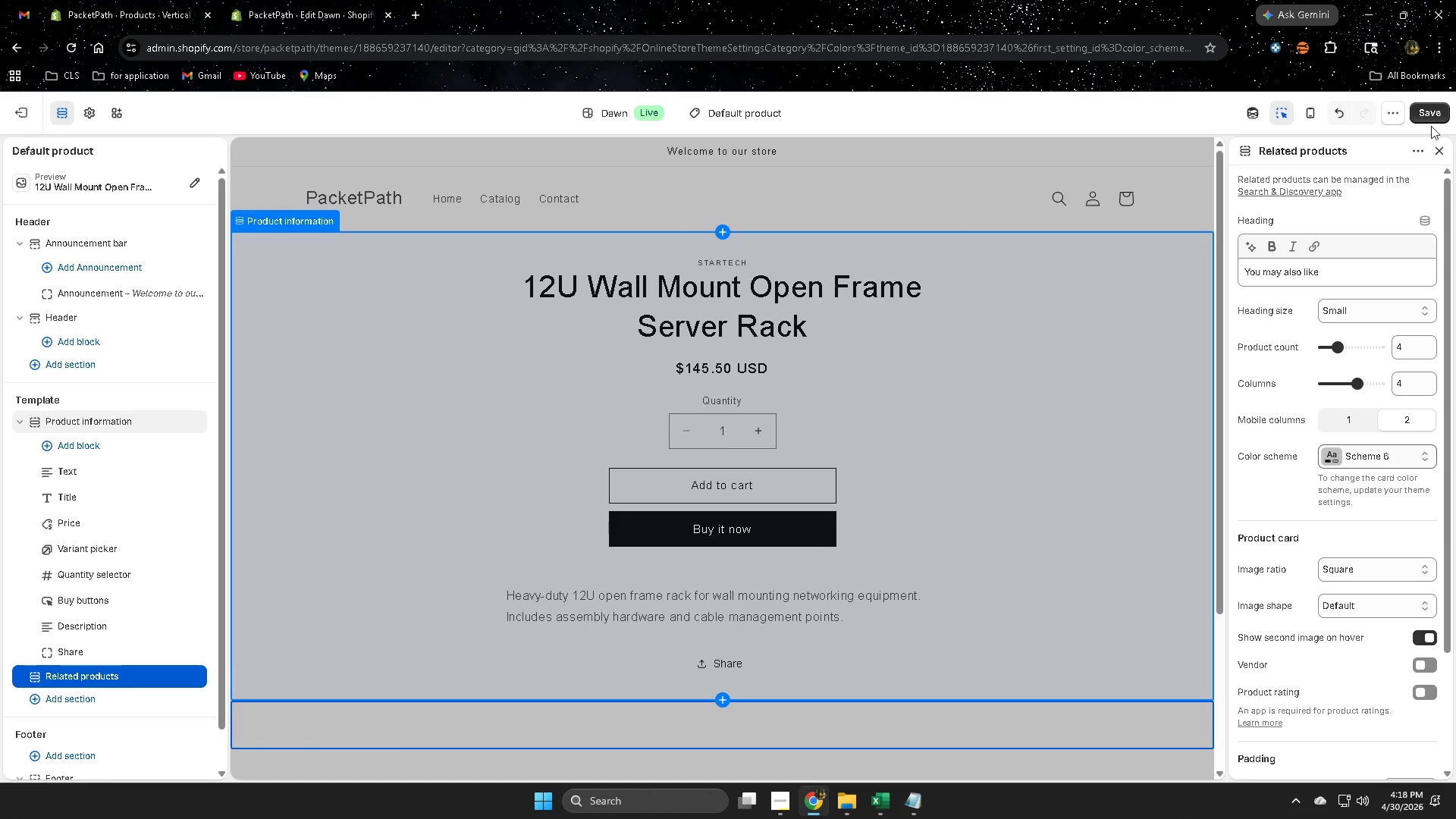 
wait(6.34)
 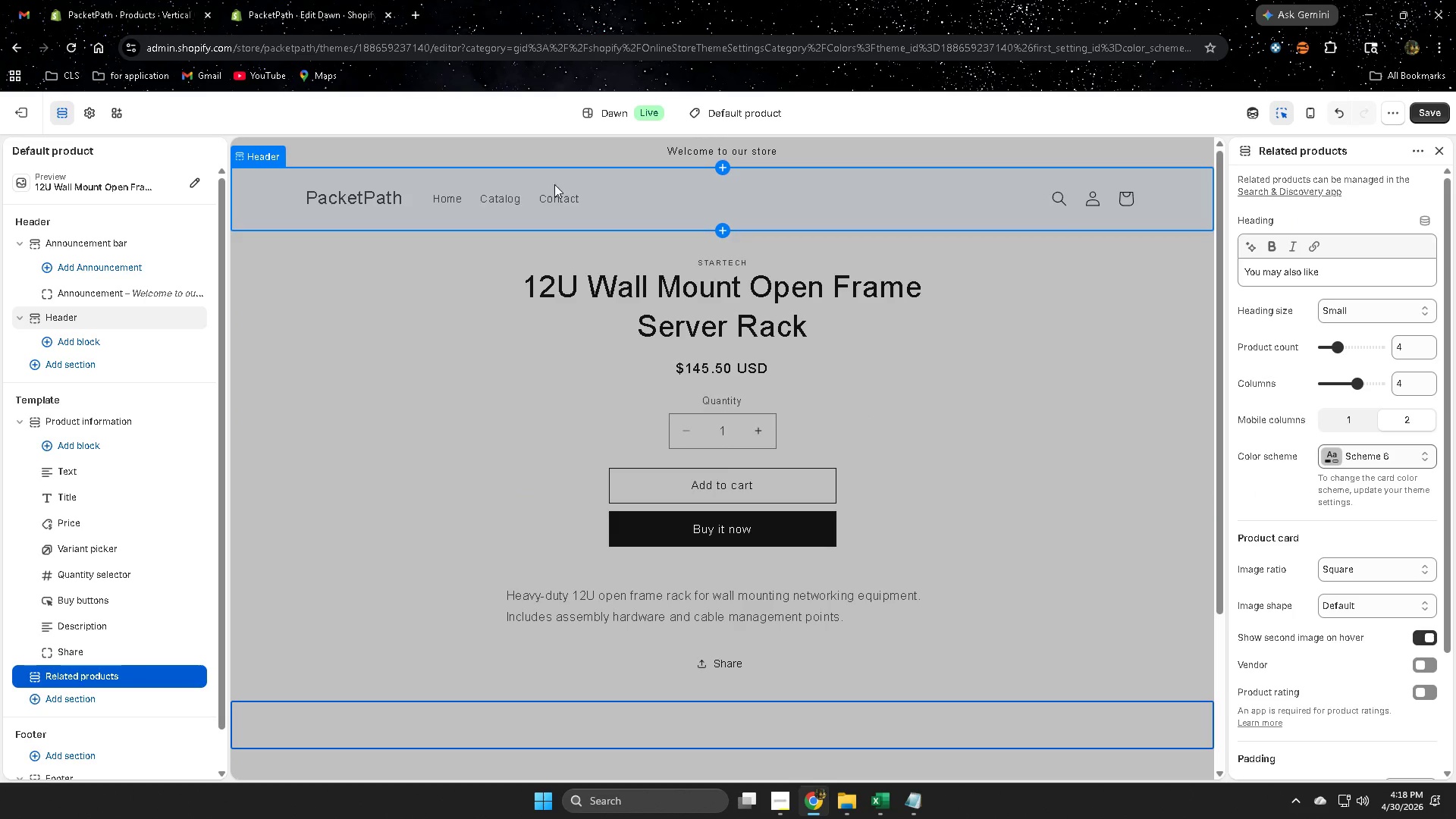 
scroll: coordinate [984, 535], scroll_direction: up, amount: 3.0
 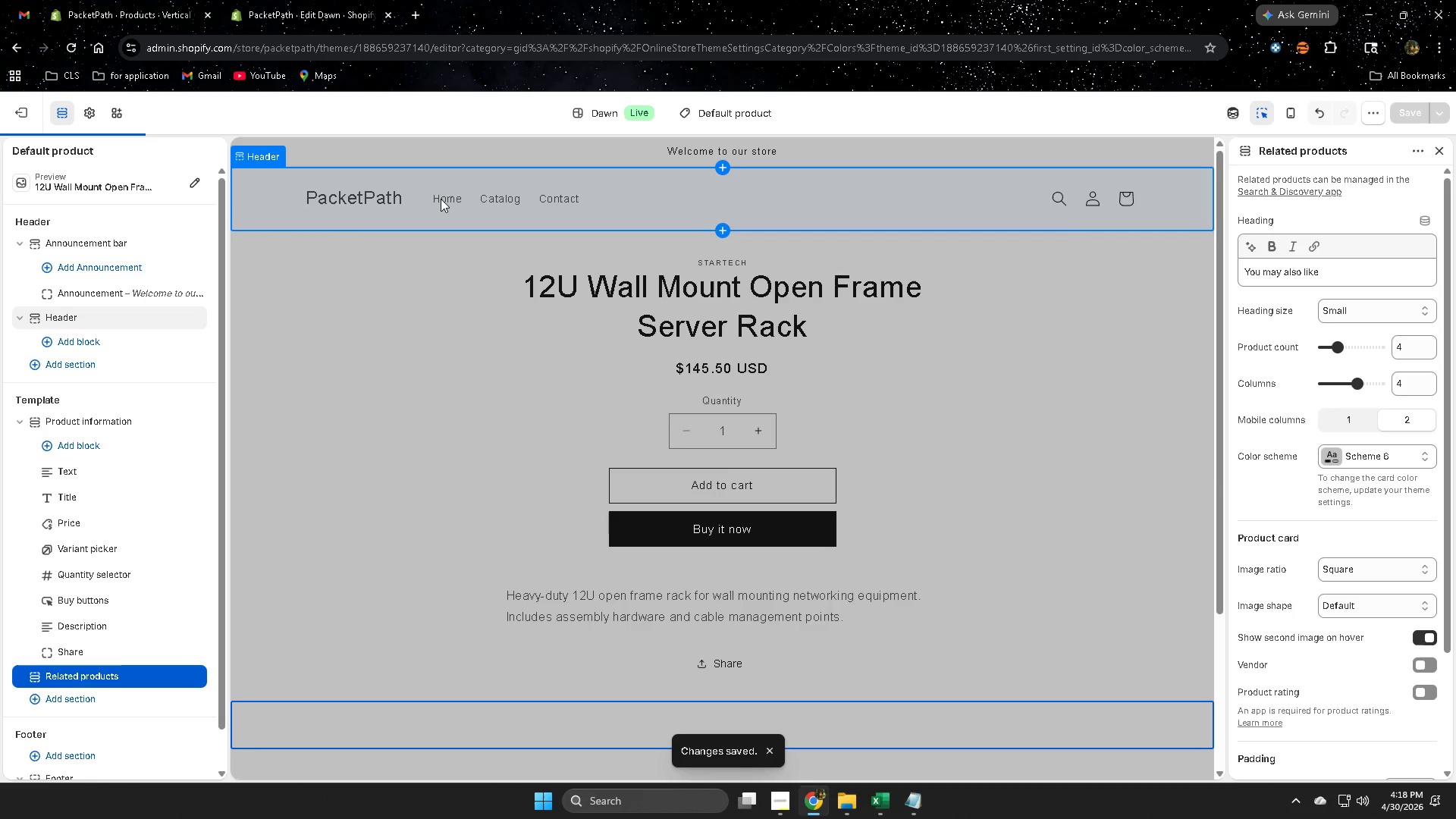 
double_click([444, 199])
 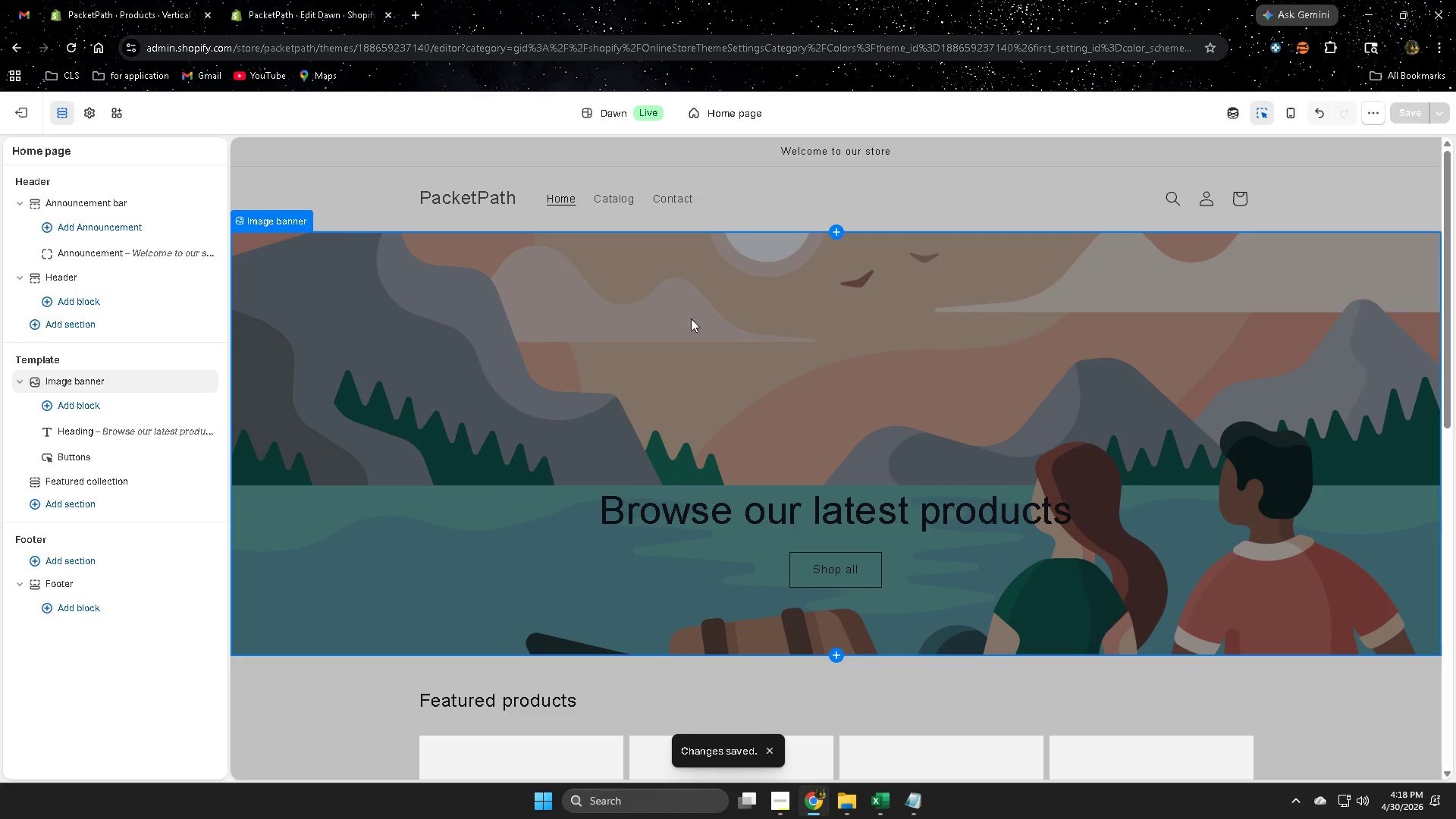 
left_click([554, 196])
 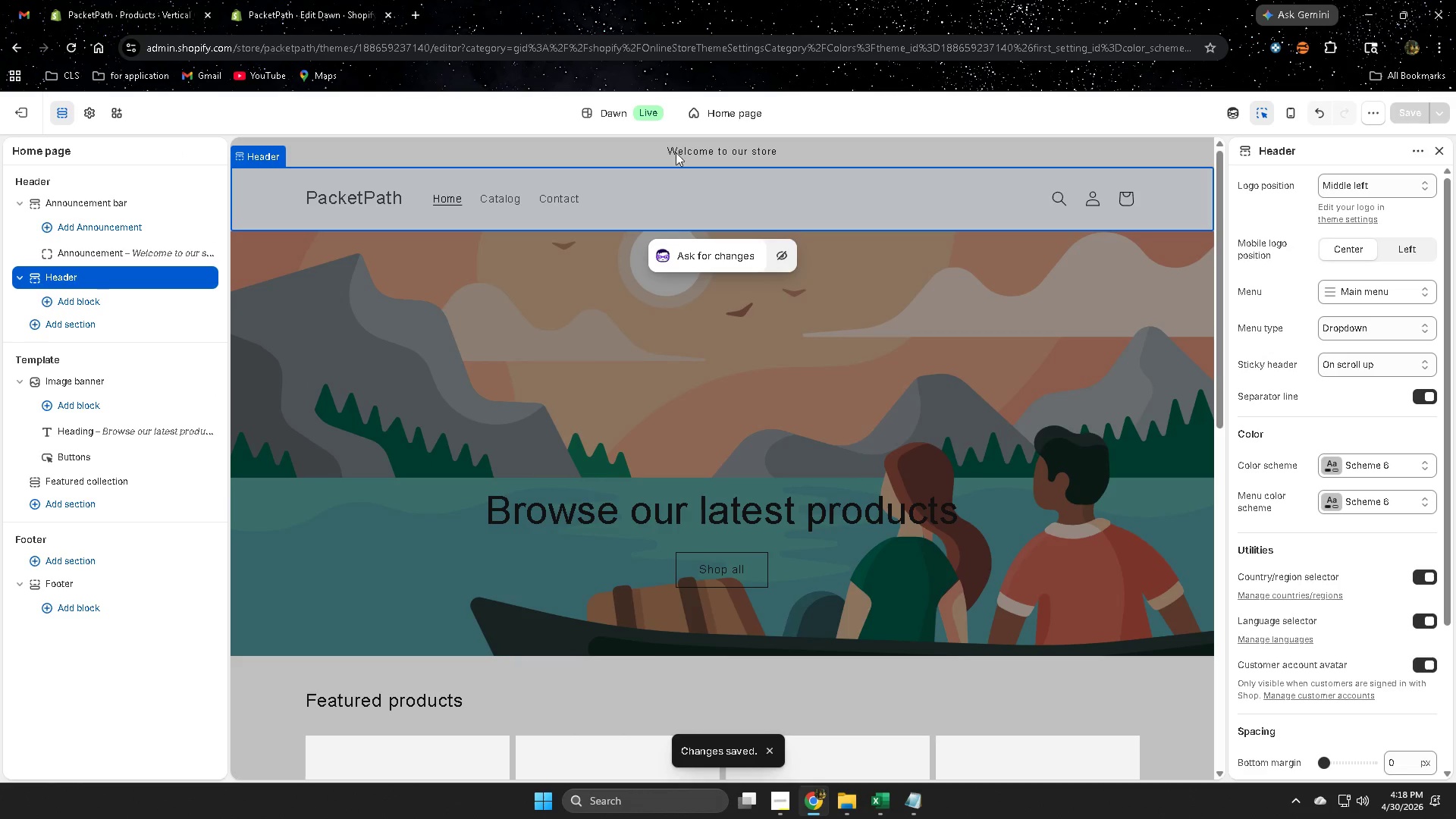 
left_click([98, 113])
 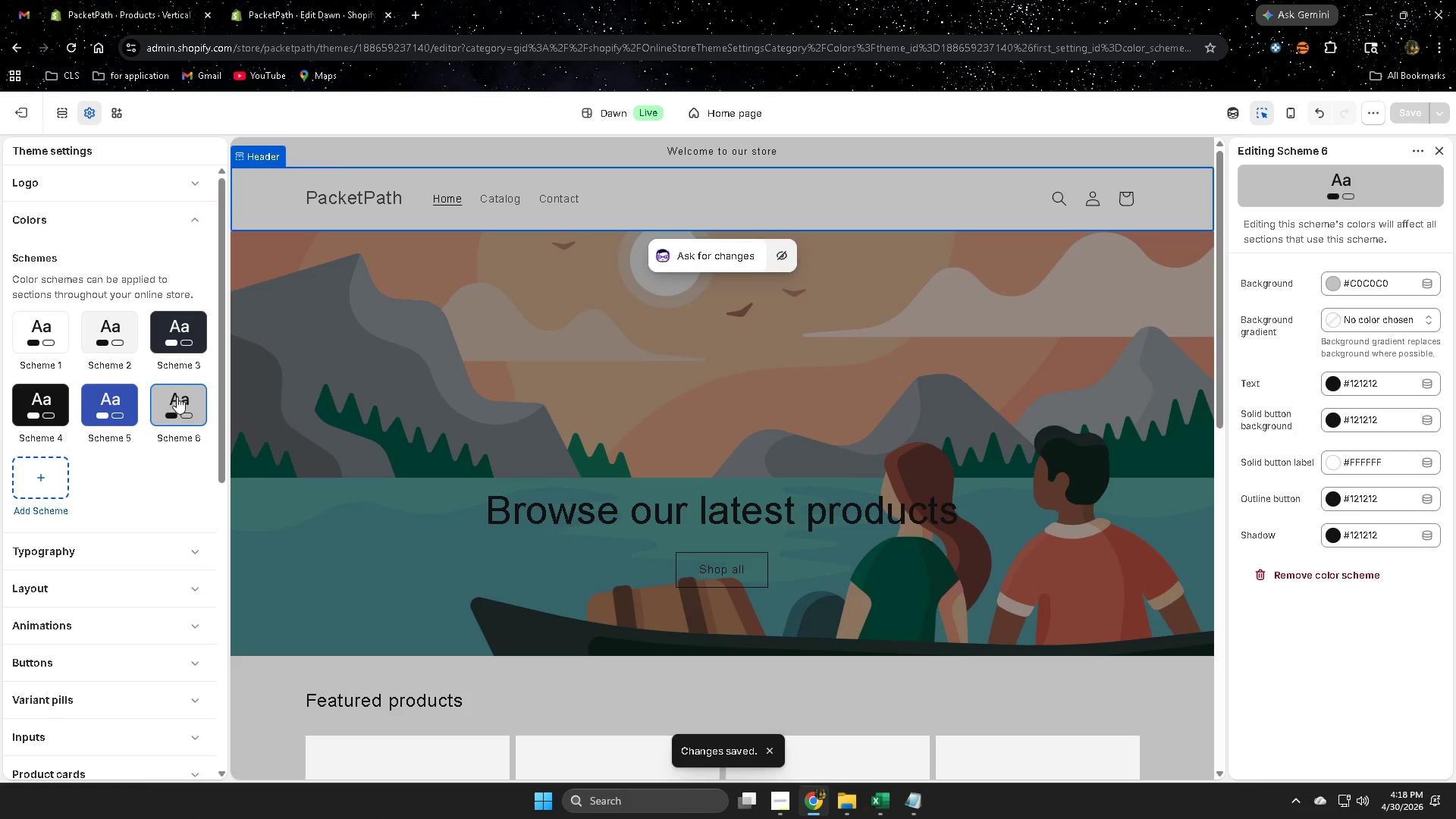 
left_click([177, 402])
 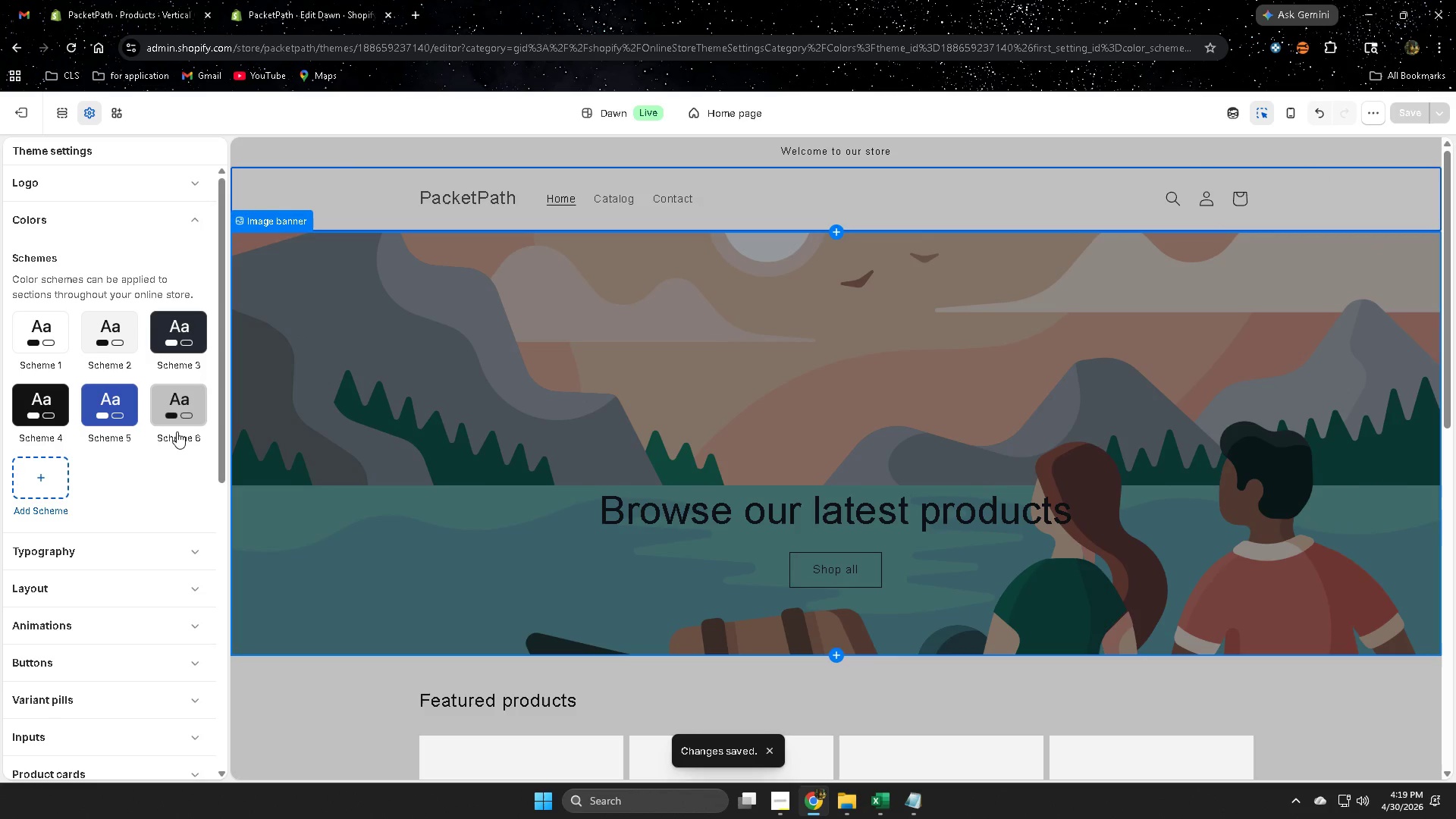 
left_click([177, 427])
 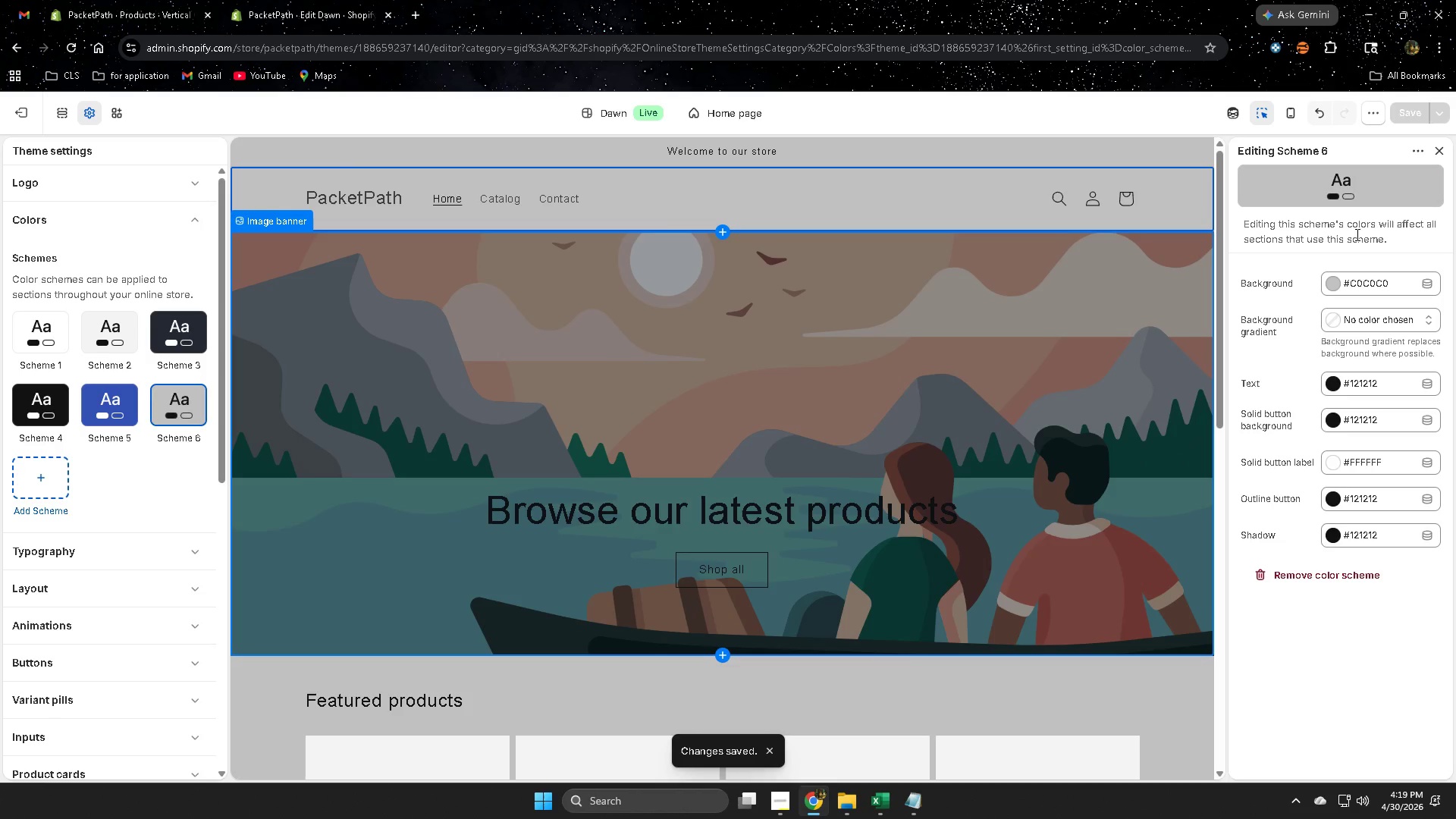 
wait(5.16)
 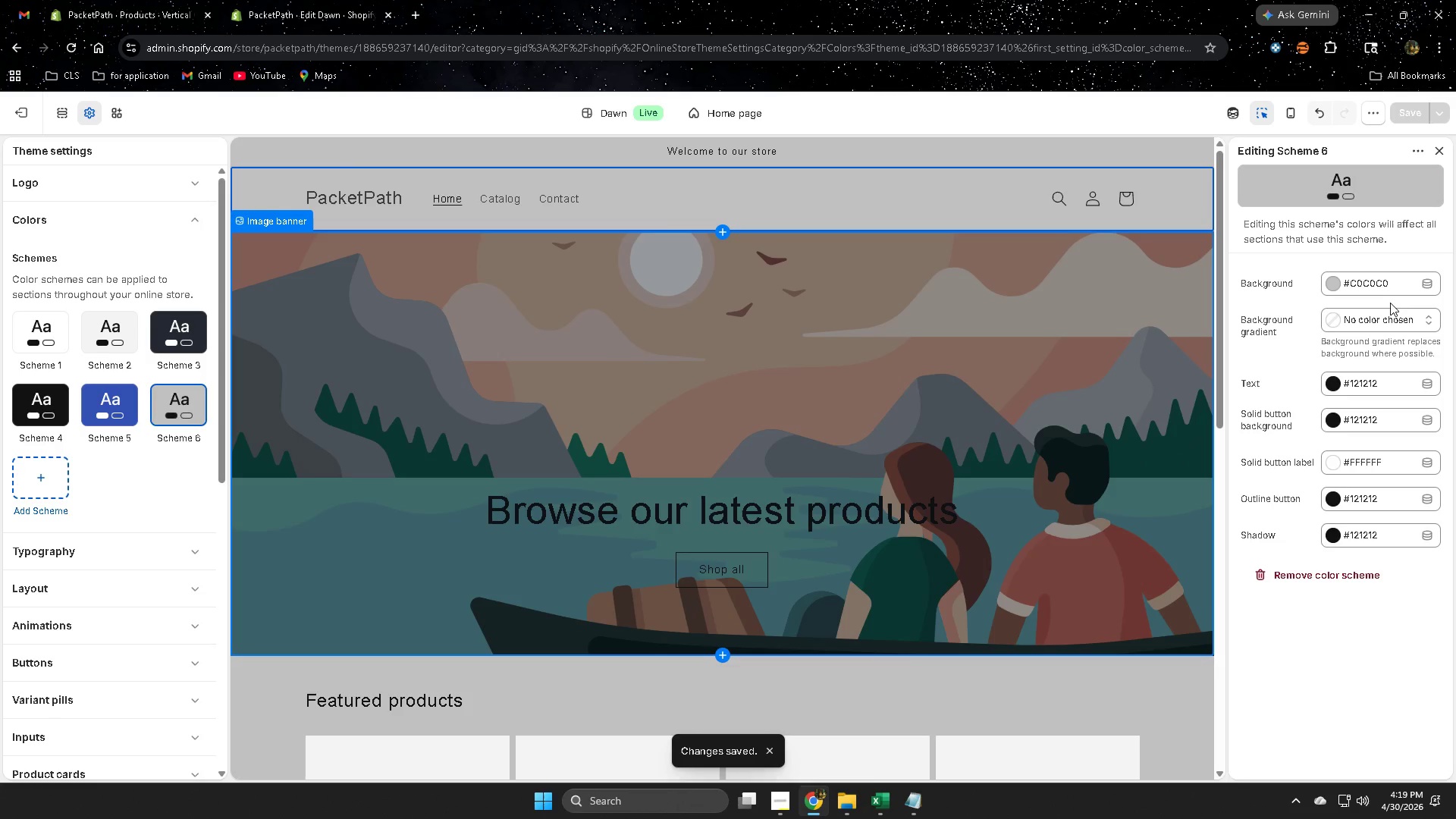 
left_click([1432, 285])
 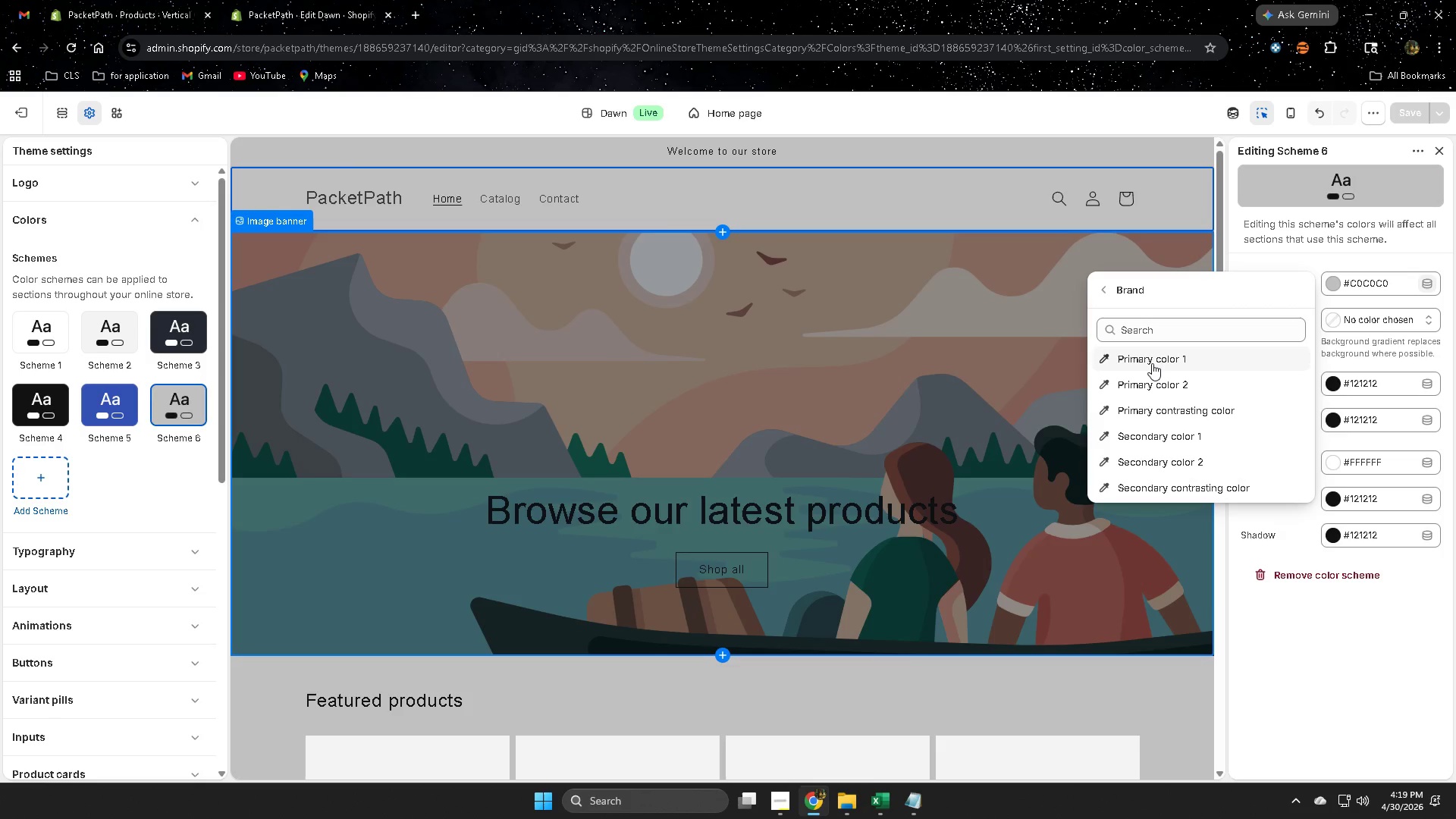 
left_click([1152, 363])
 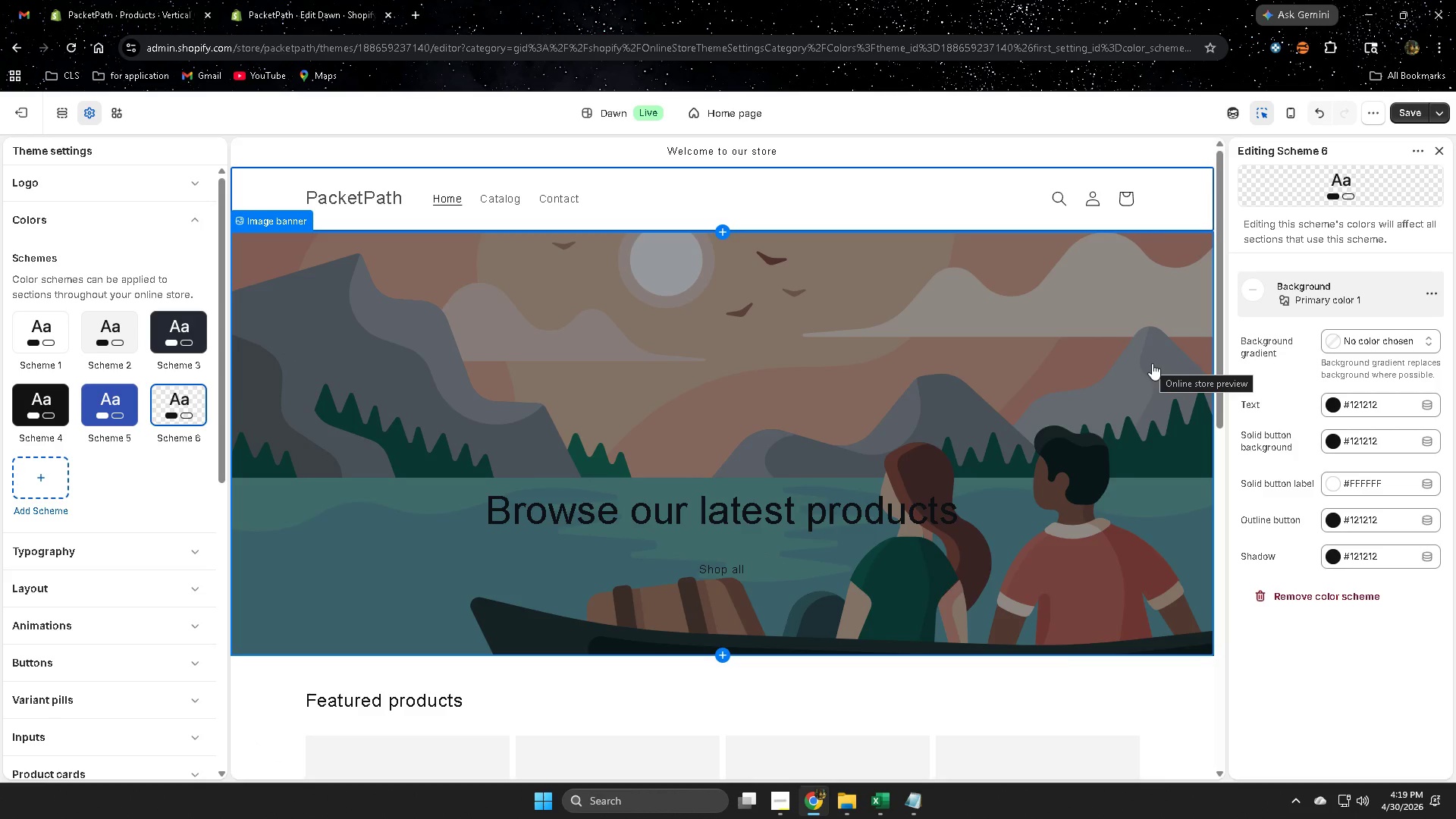 
wait(11.94)
 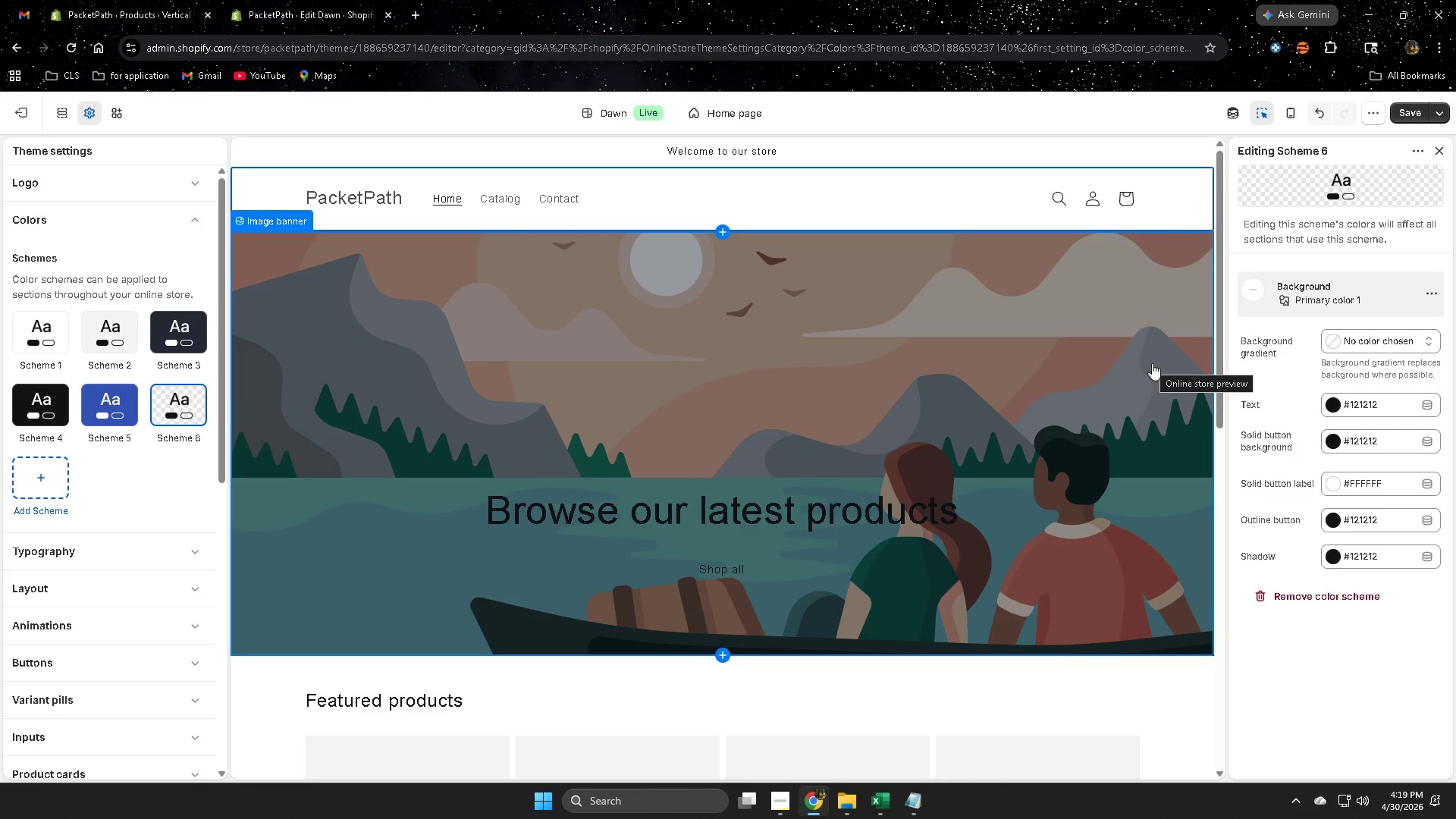 
left_click([1436, 296])
 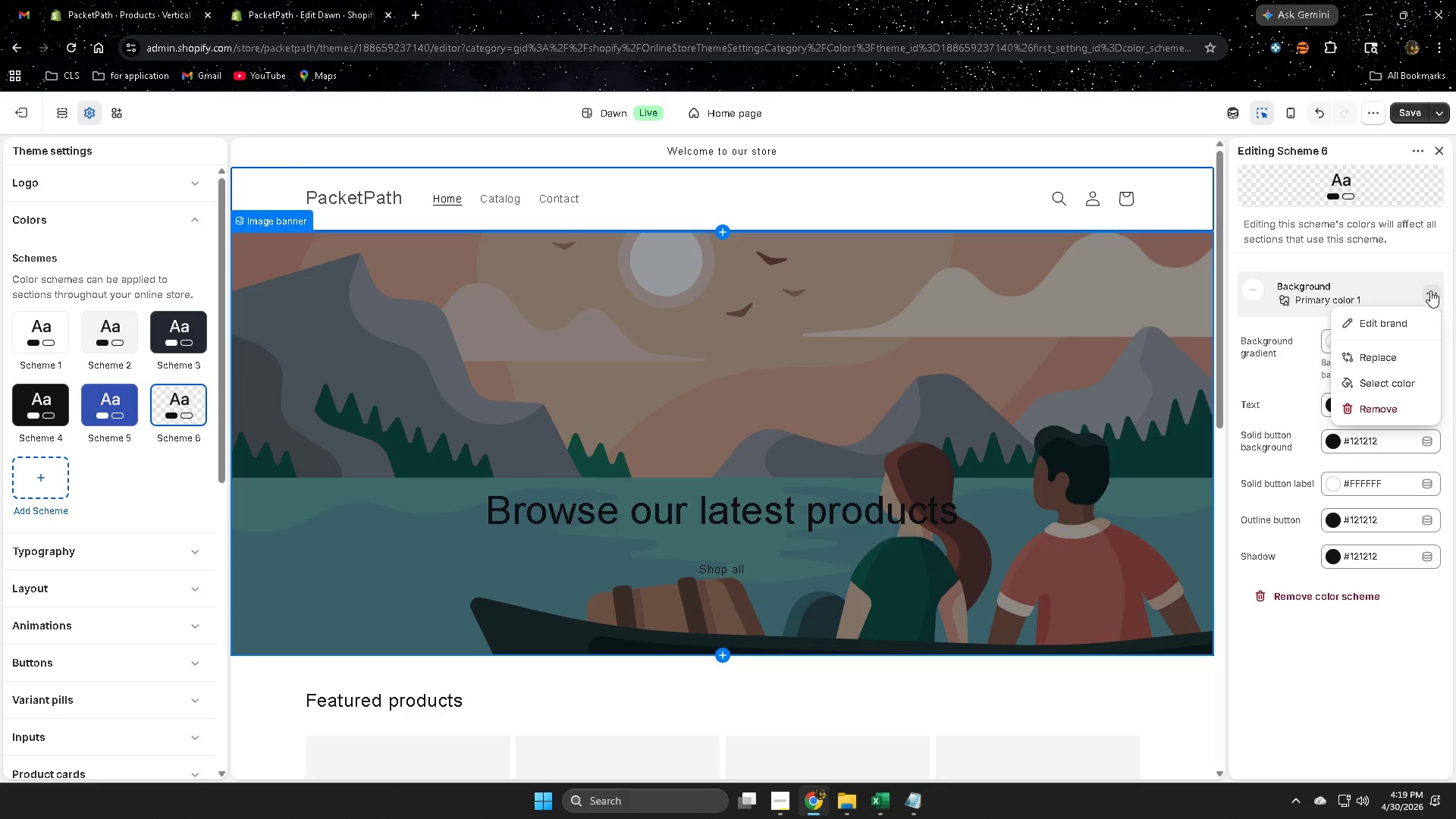 
left_click([1319, 116])
 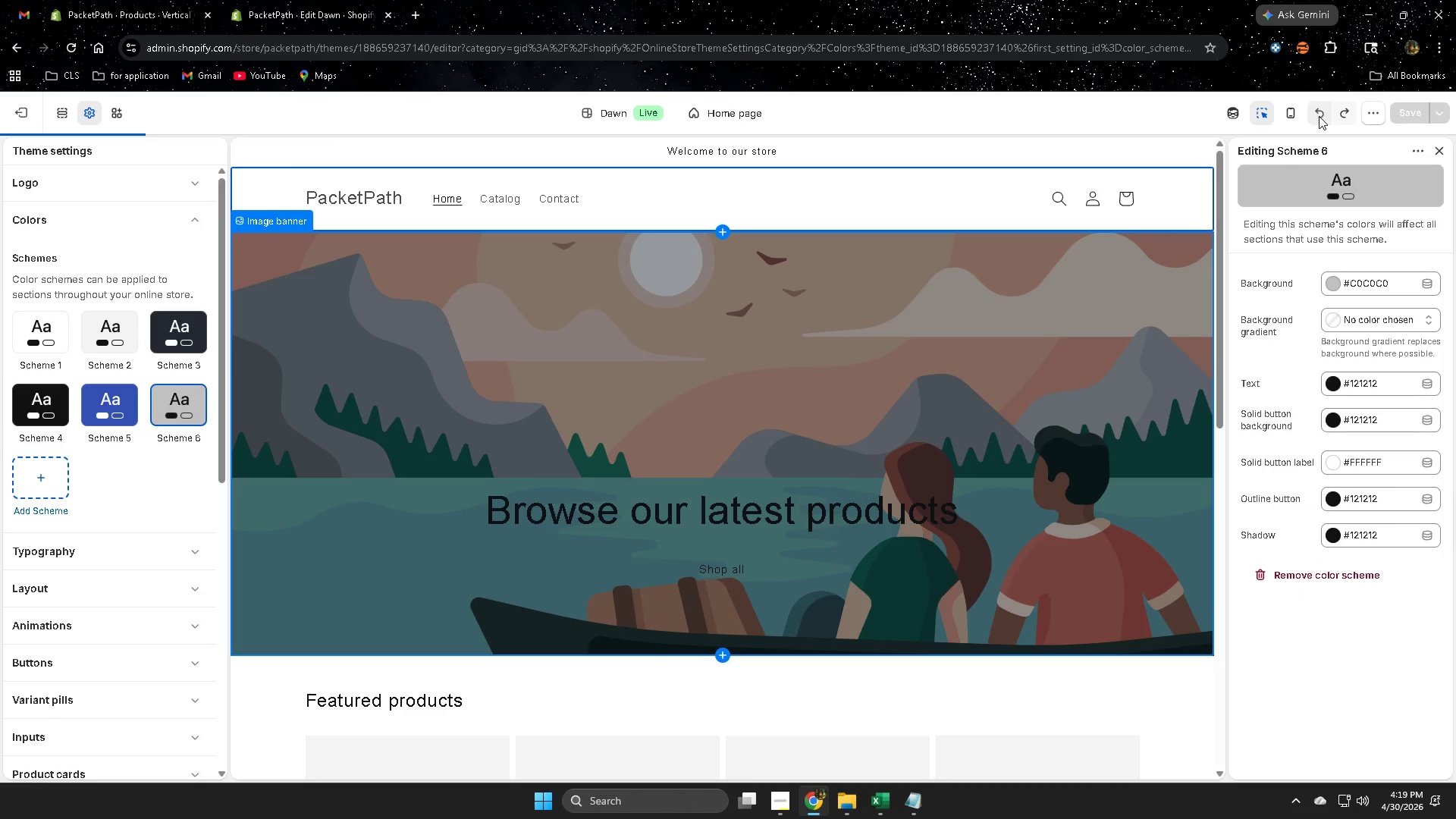 
left_click([1319, 116])
 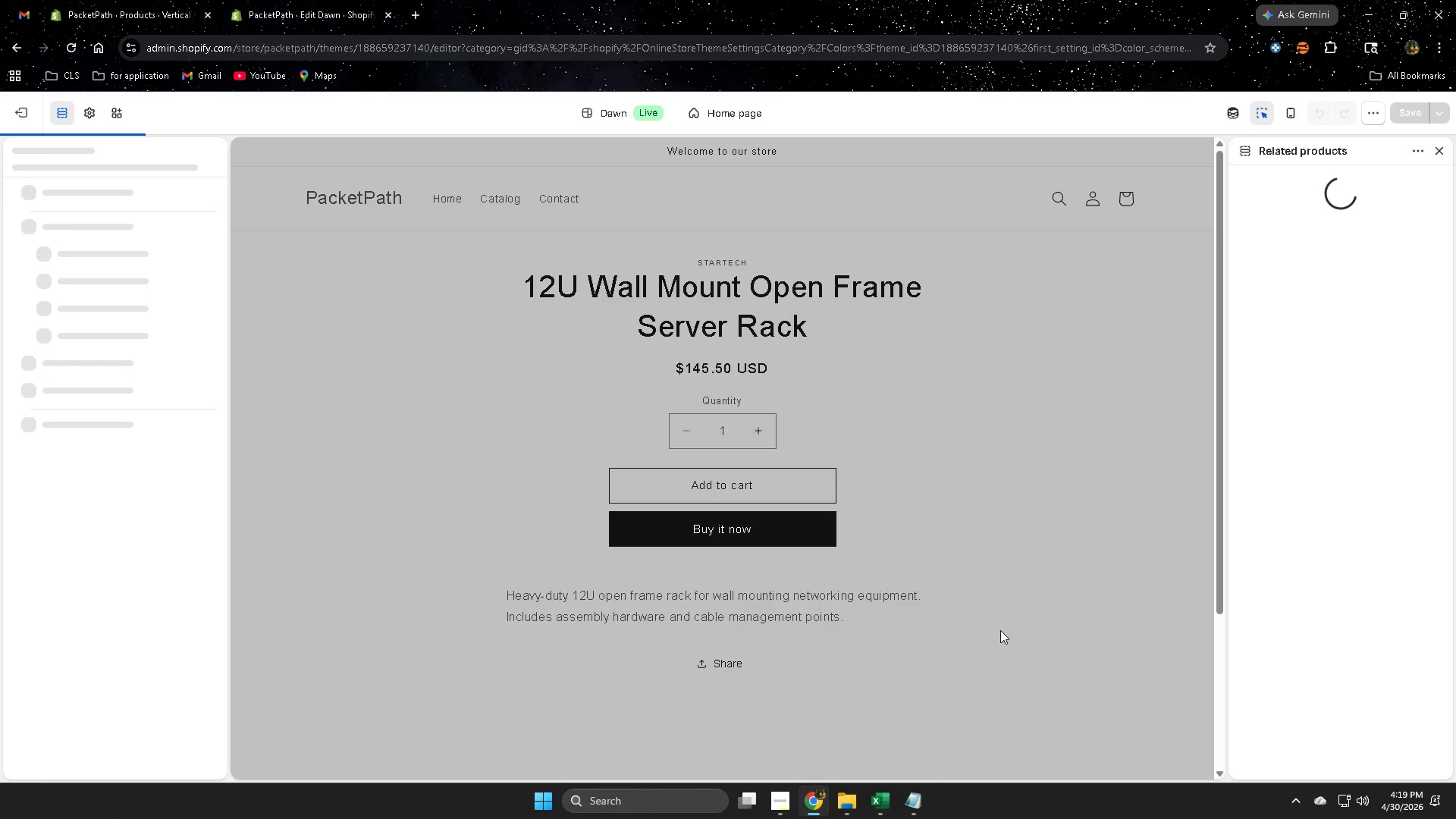 
scroll: coordinate [1000, 630], scroll_direction: up, amount: 1.0
 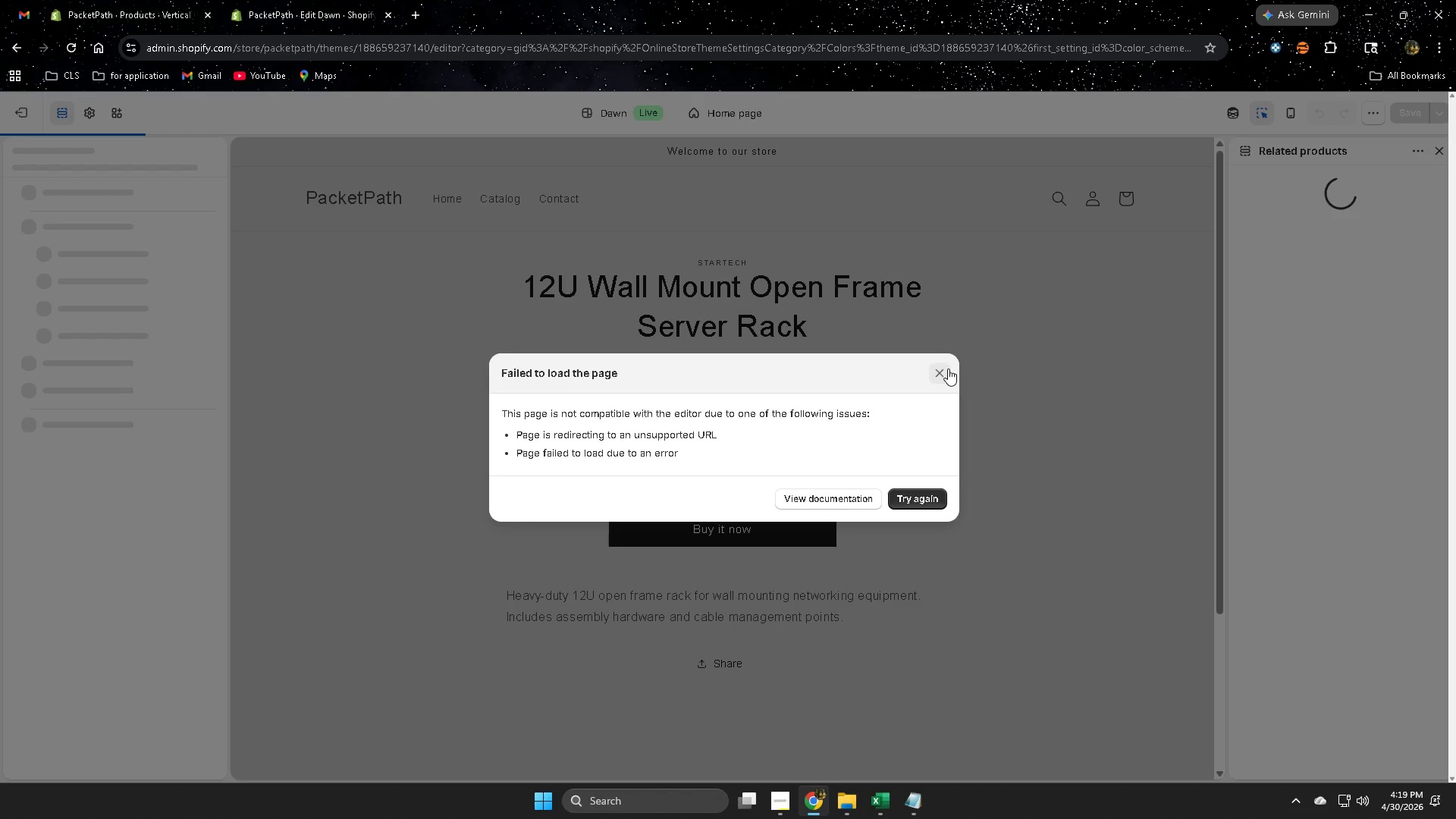 
wait(7.3)
 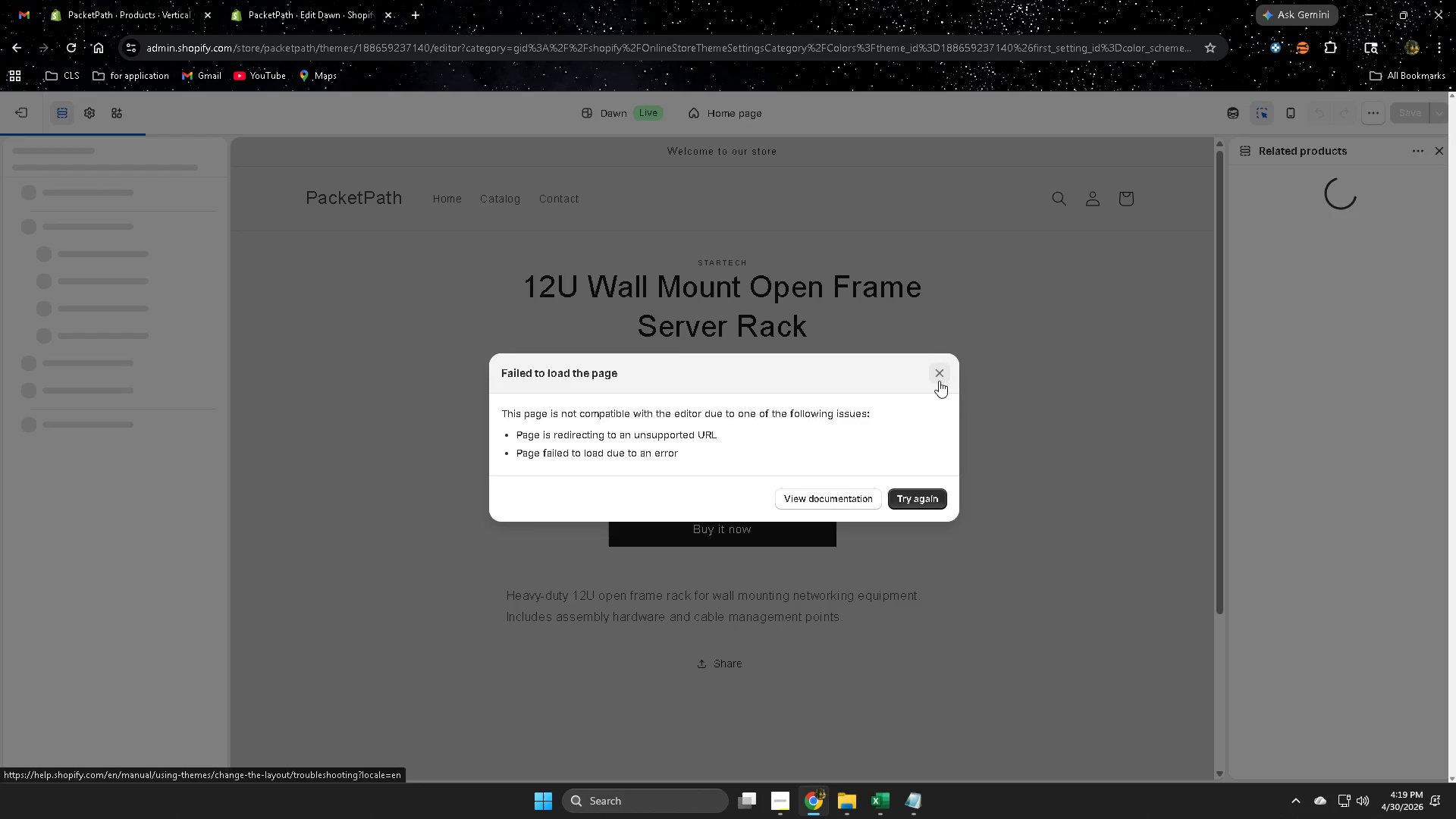 
left_click([948, 369])
 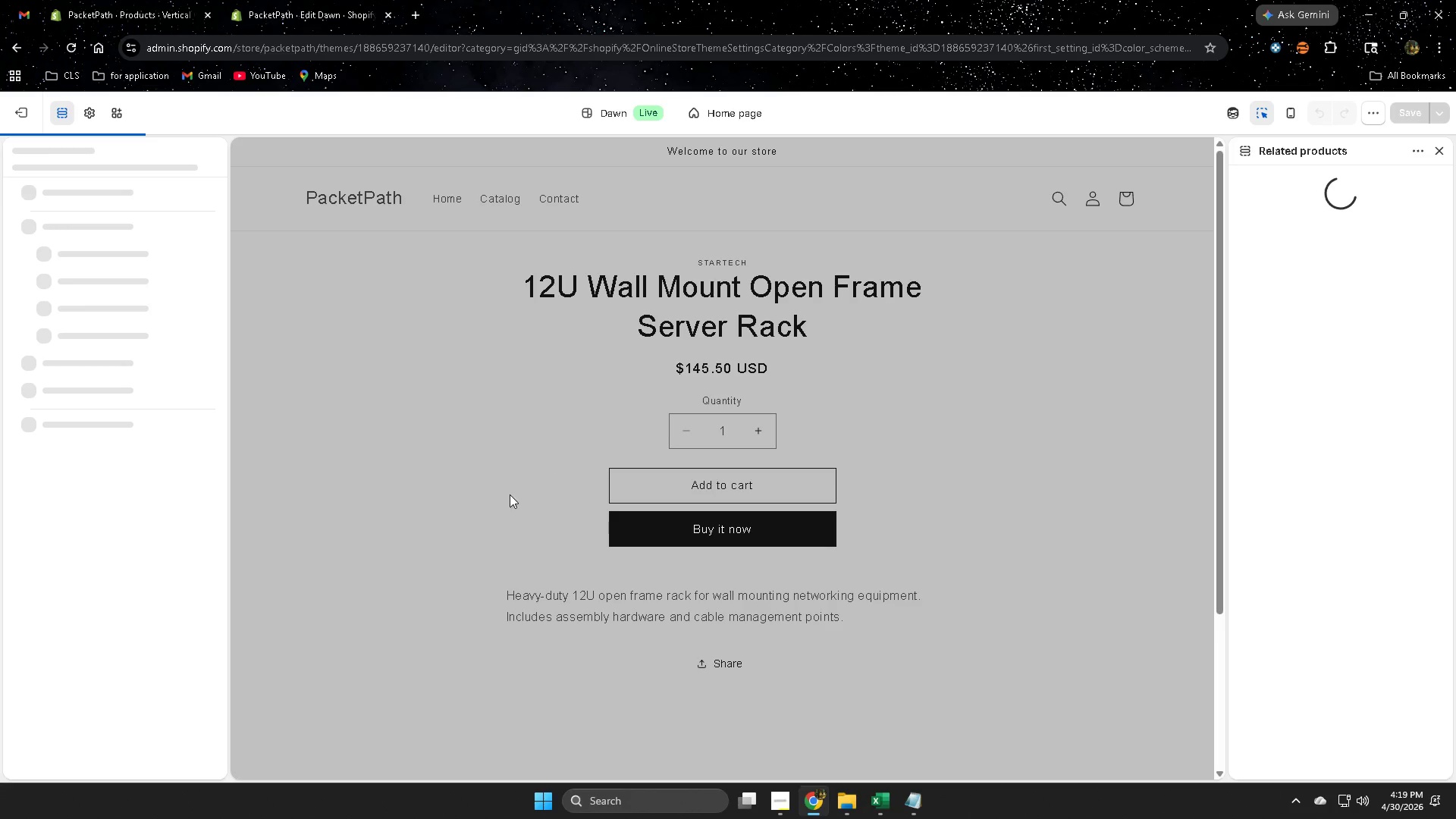 
scroll: coordinate [511, 499], scroll_direction: up, amount: 3.0
 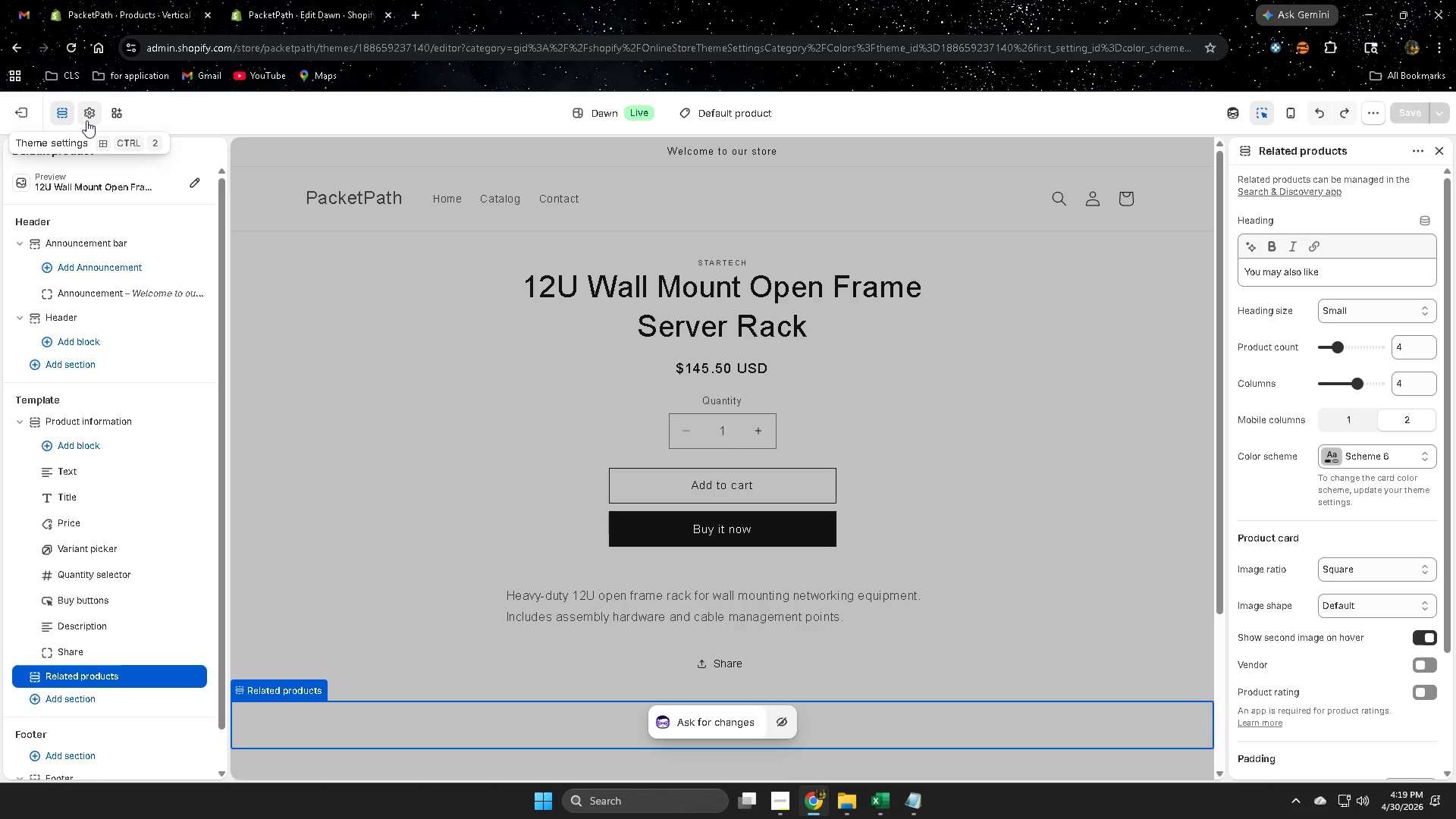 
wait(5.76)
 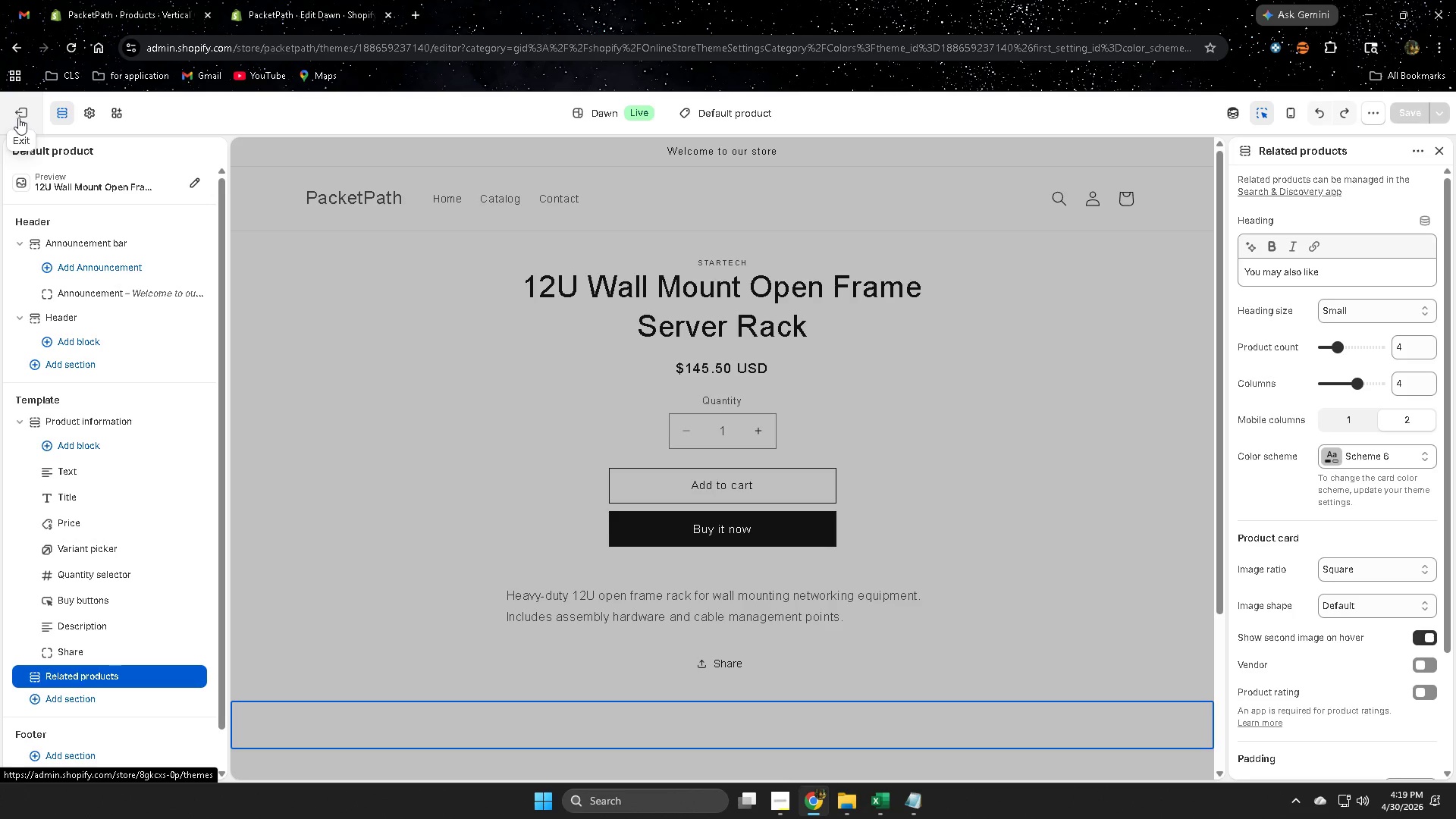 
left_click([86, 121])
 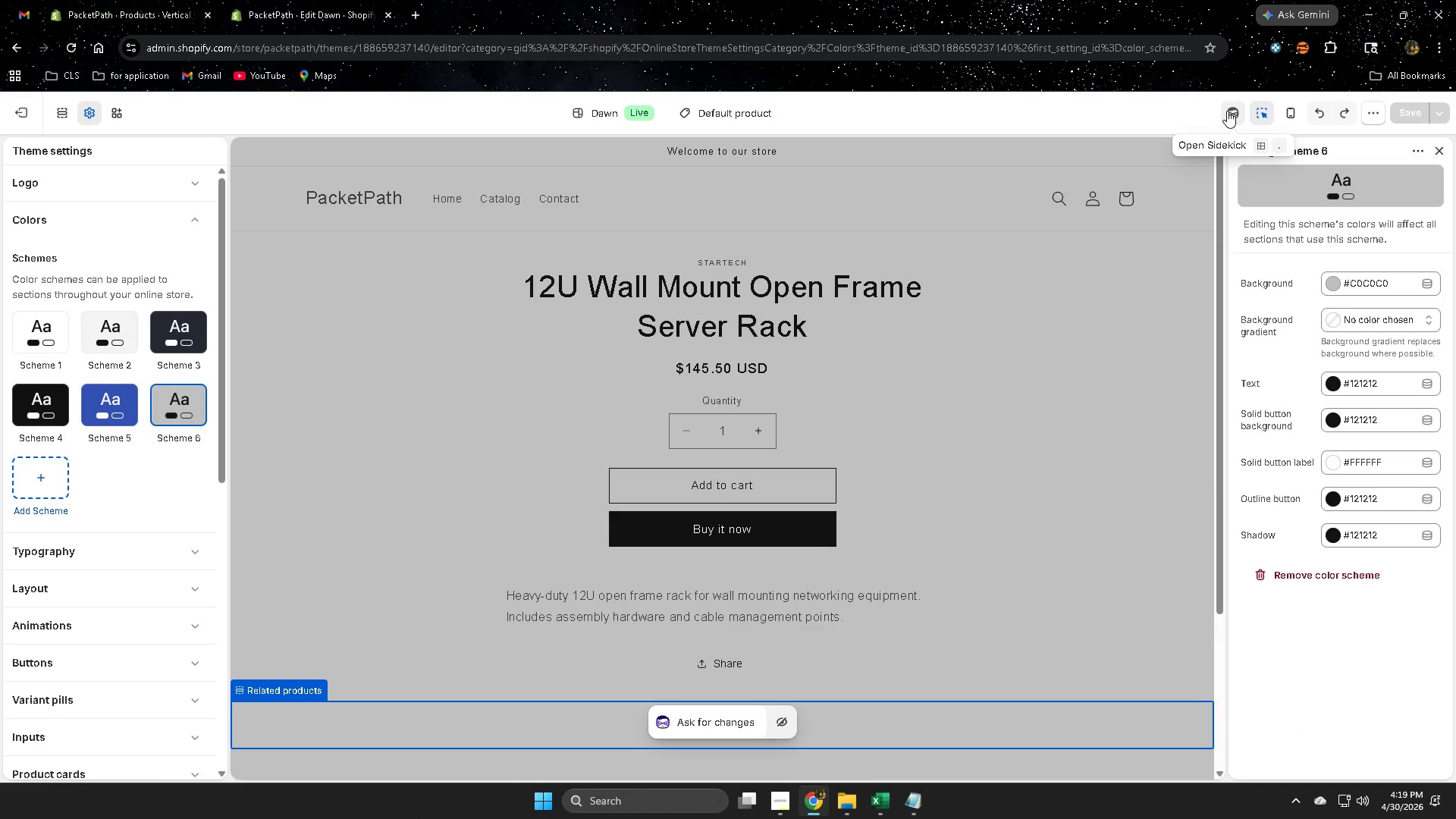 
scroll: coordinate [942, 588], scroll_direction: up, amount: 4.0
 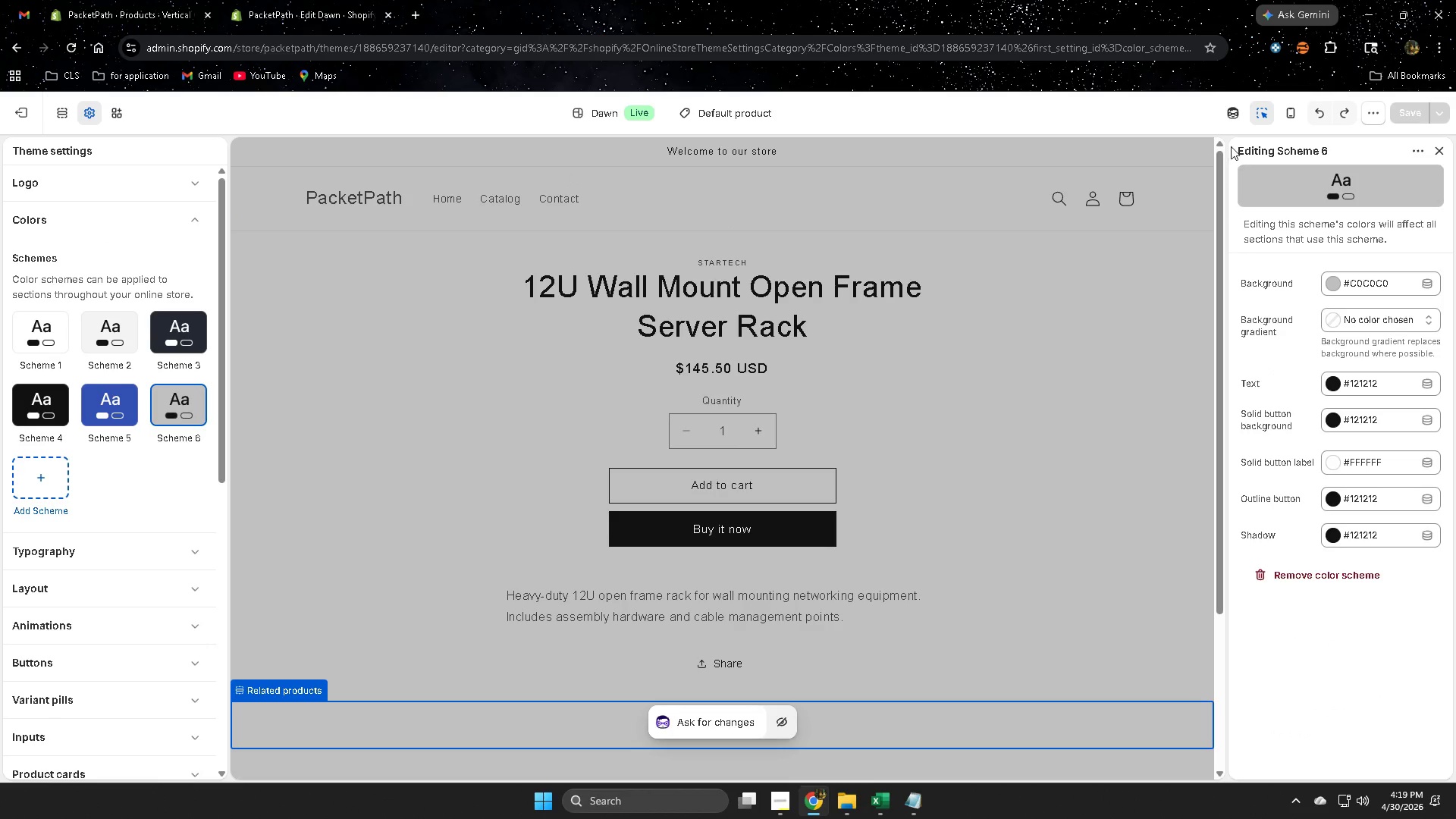 
left_click([1234, 118])
 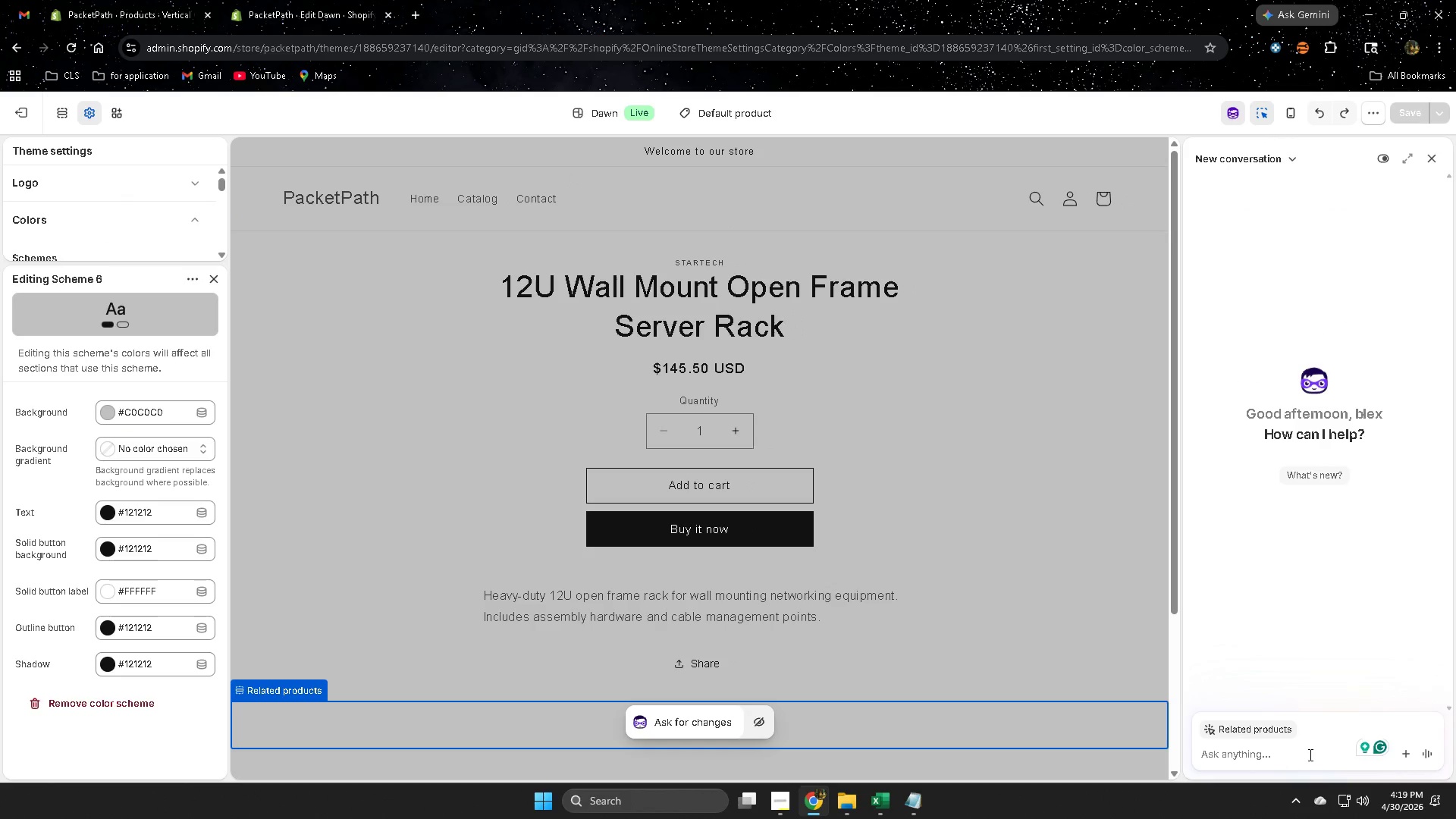 
type(canyou )
key(Backspace)
key(Backspace)
key(Backspace)
type( y)
key(Backspace)
key(Backspace)
key(Backspace)
type( yuo )
key(Backspace)
key(Backspace)
key(Backspace)
key(Backspace)
type(you see)
key(Backspace)
type(t my )
 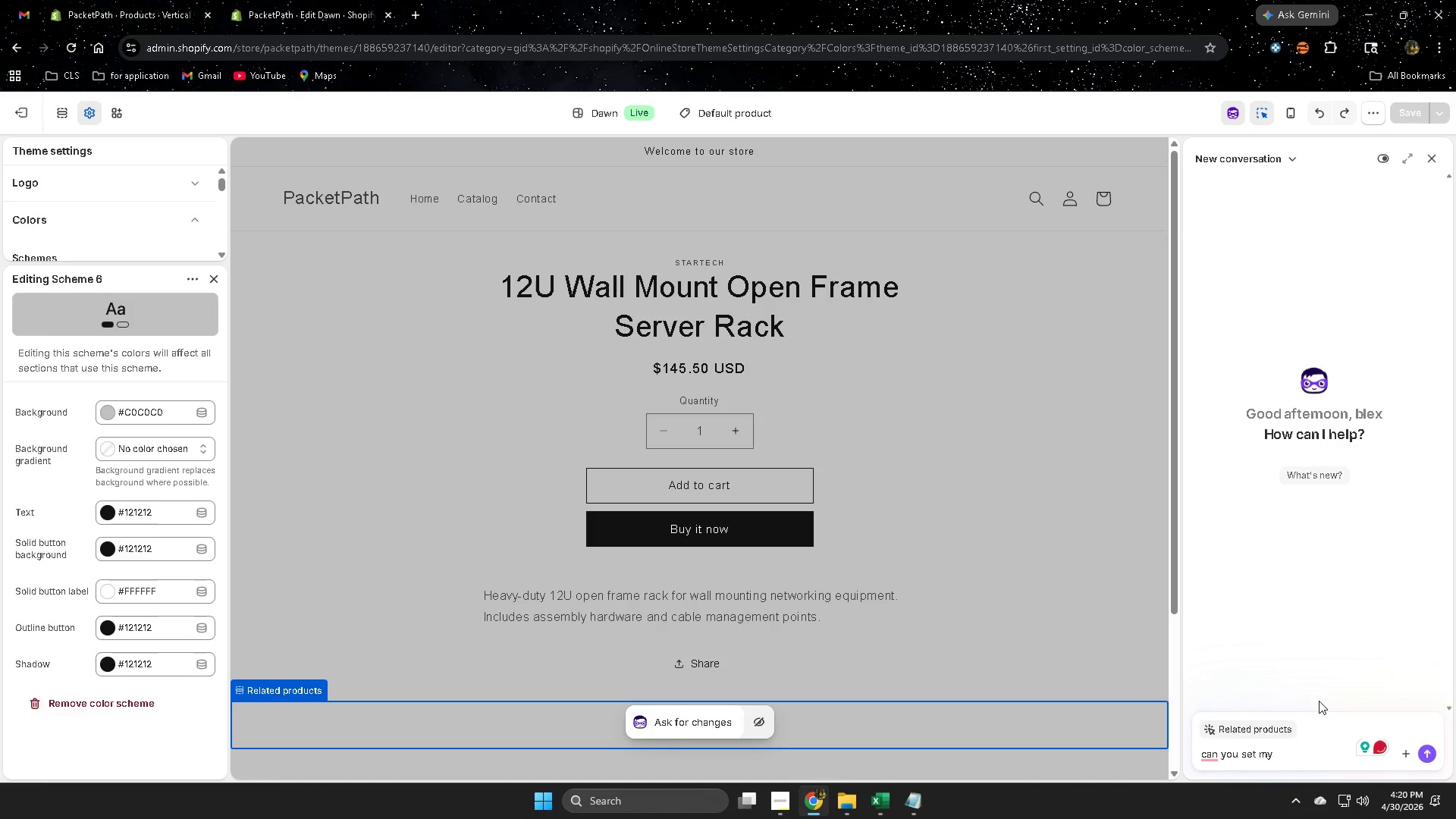 
wait(6.83)
 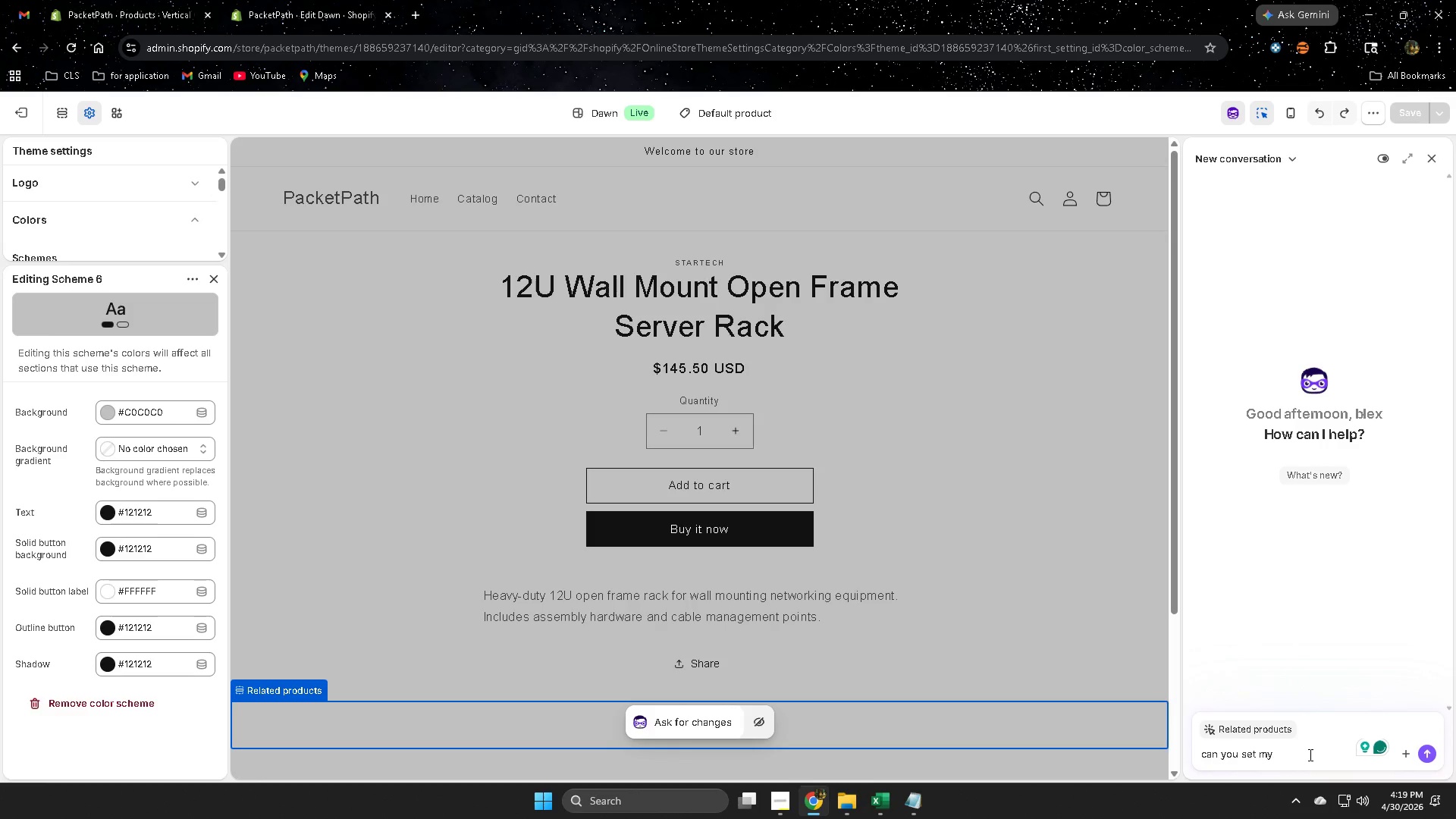 
type(tje,)
key(Backspace)
key(Backspace)
key(Backspace)
type(h,e )
key(Backspace)
key(Backspace)
key(Backspace)
type(me )
key(Backspace)
key(Backspace)
key(Backspace)
type(eme )
 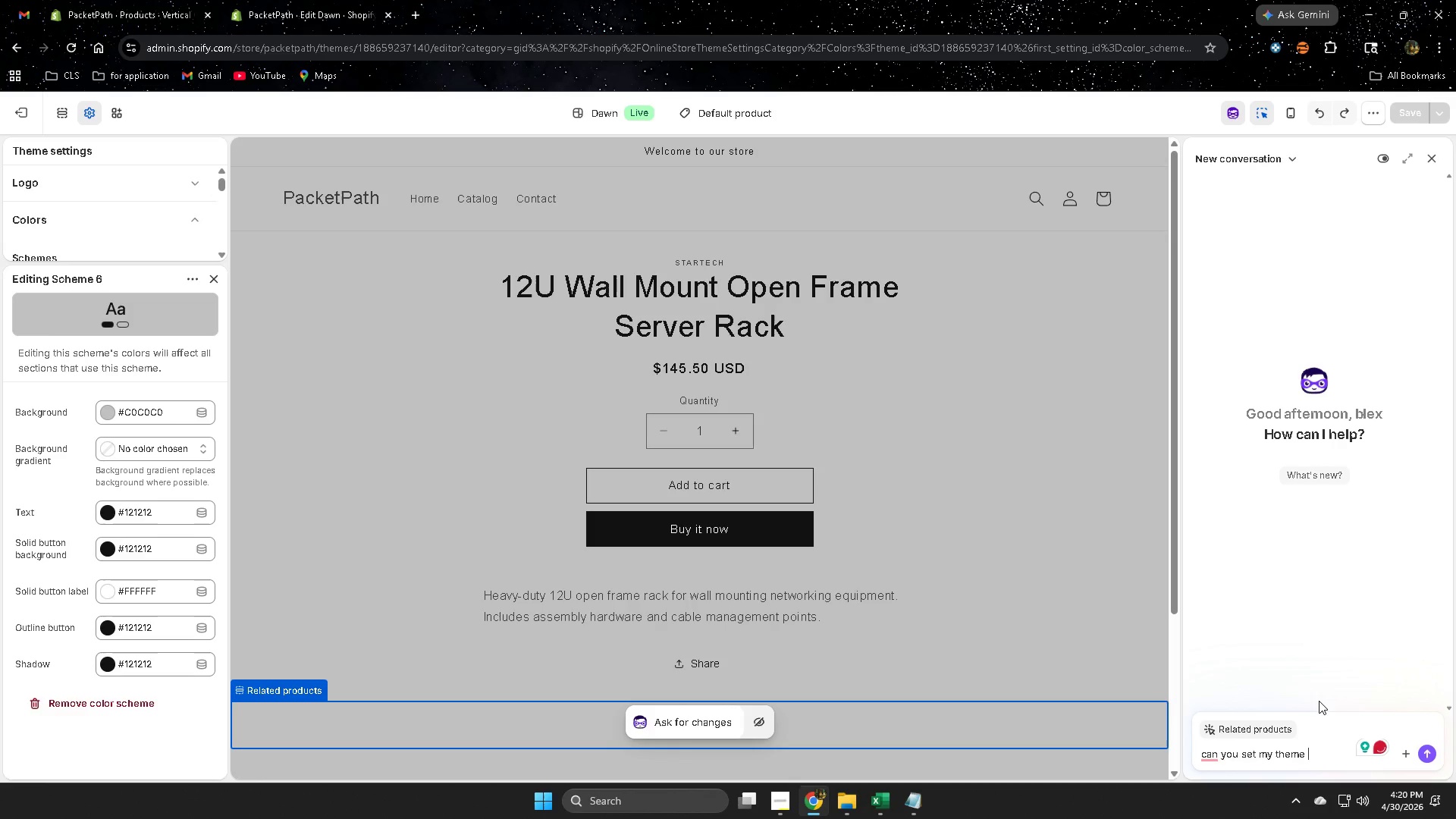 
wait(5.72)
 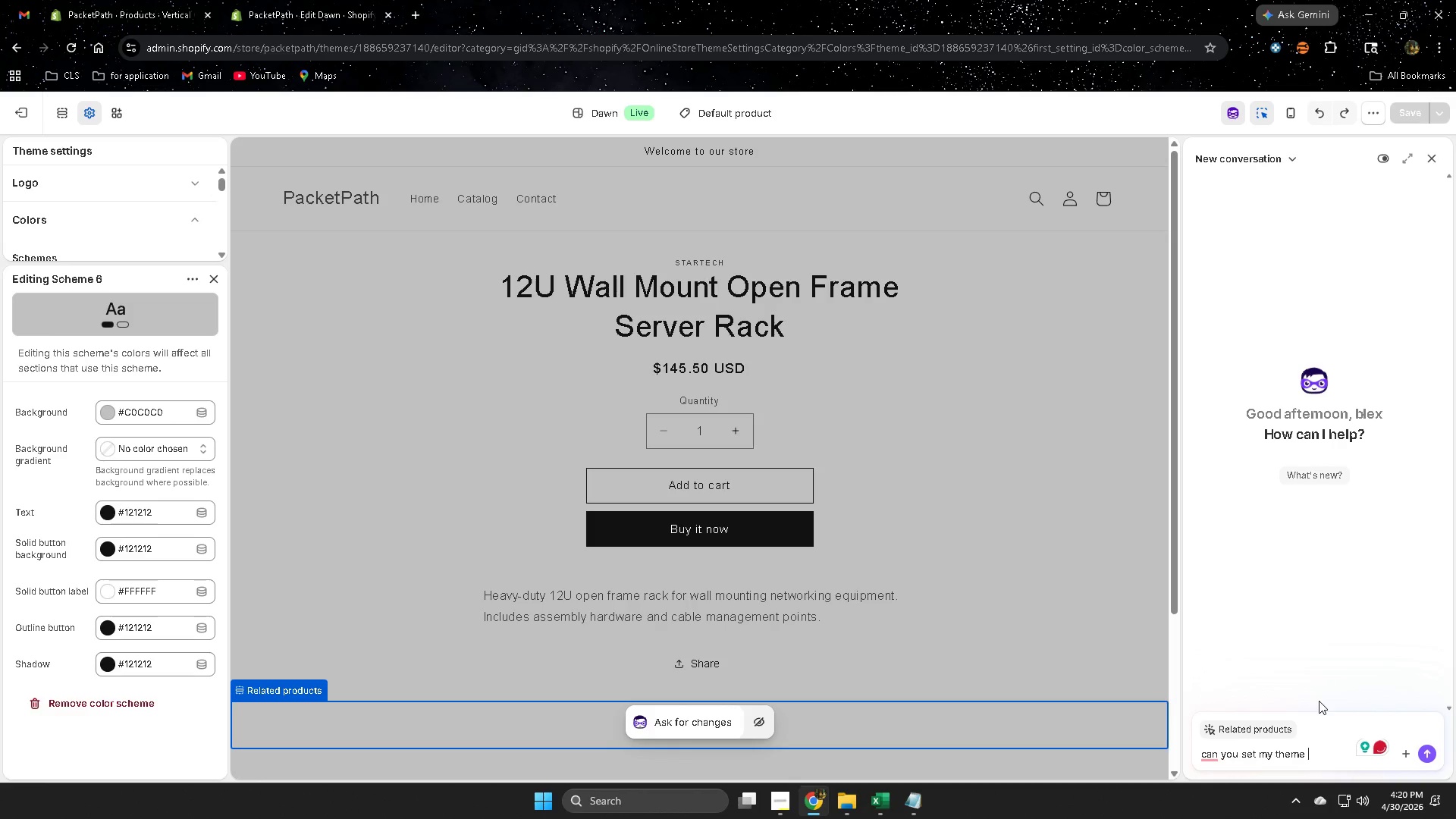 
type(cp;)
key(Backspace)
key(Backspace)
type(lo)
key(Backspace)
key(Backspace)
type(;)
key(Backspace)
type(l)
key(Backspace)
type(olor Primary)
 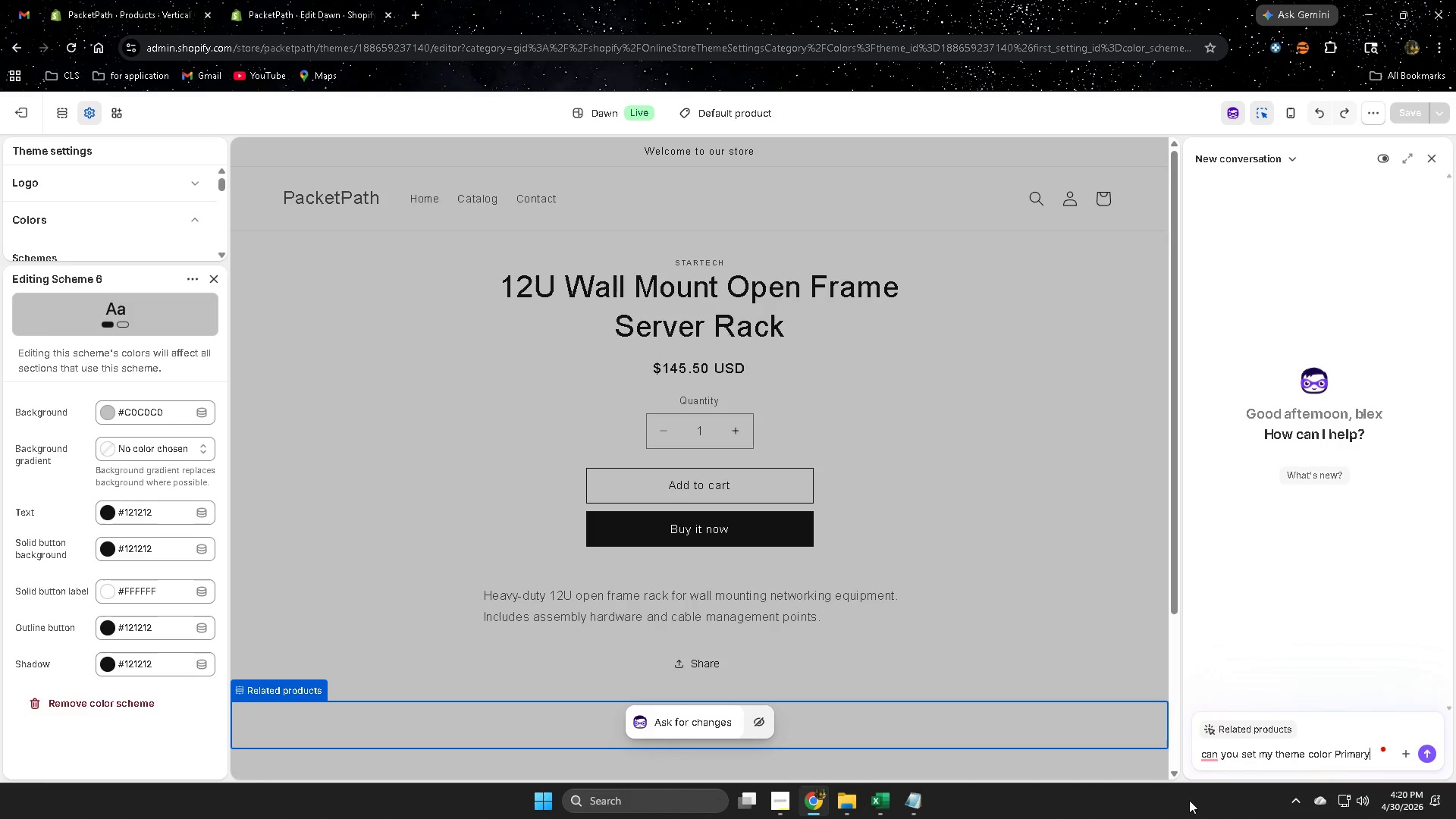 
mouse_move([925, 777])
 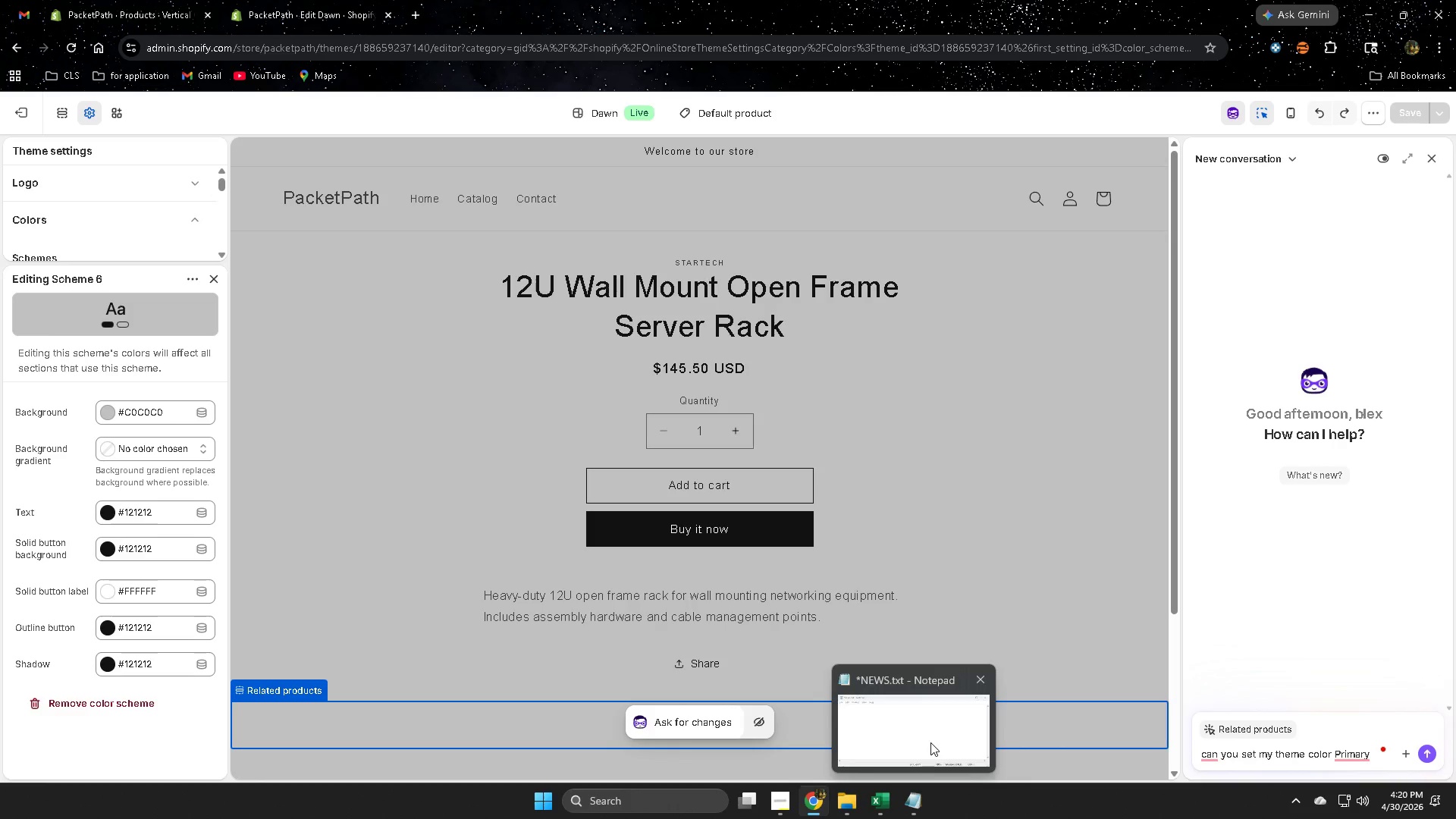 
key(Space)
 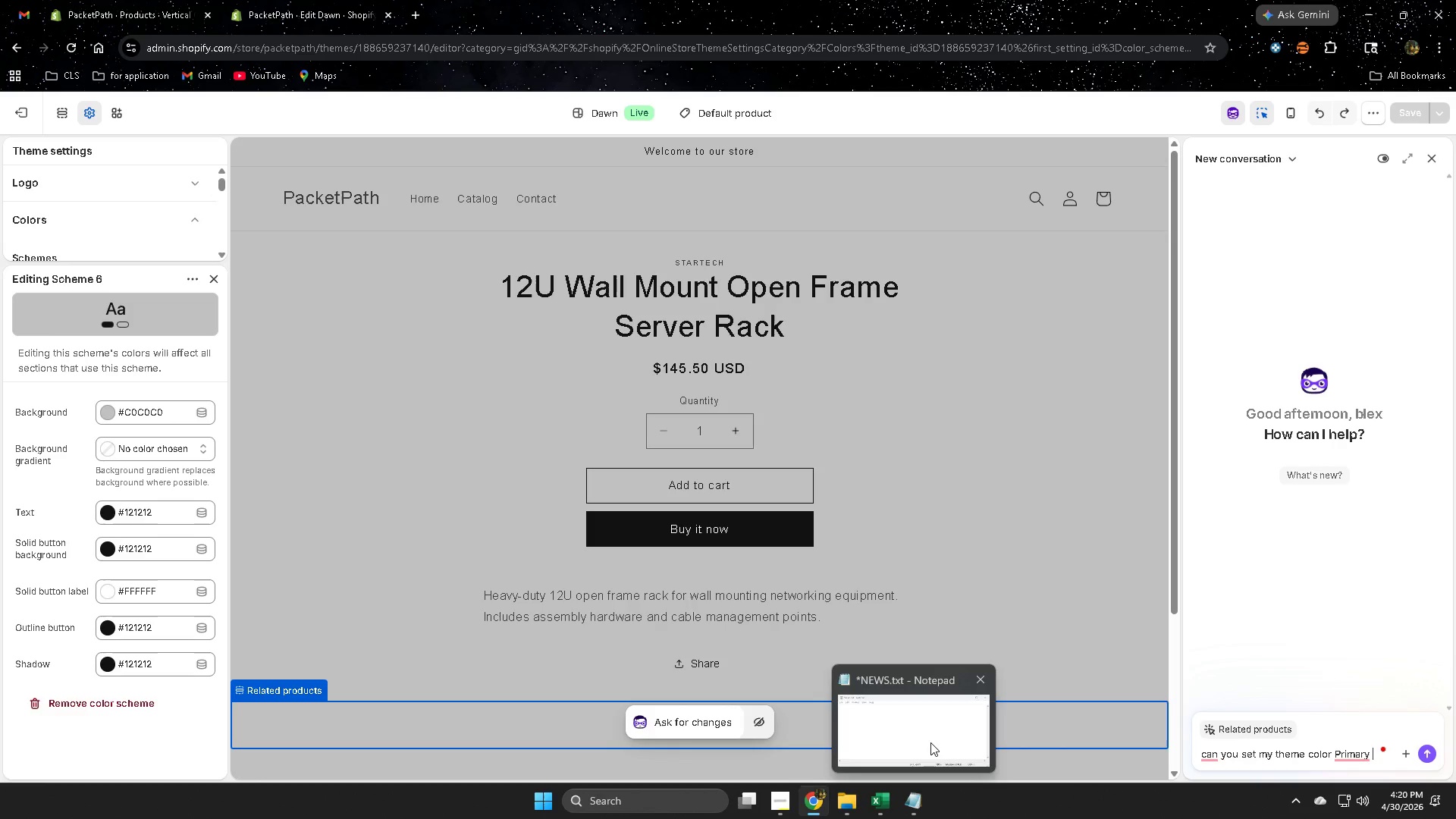 
left_click([930, 742])